 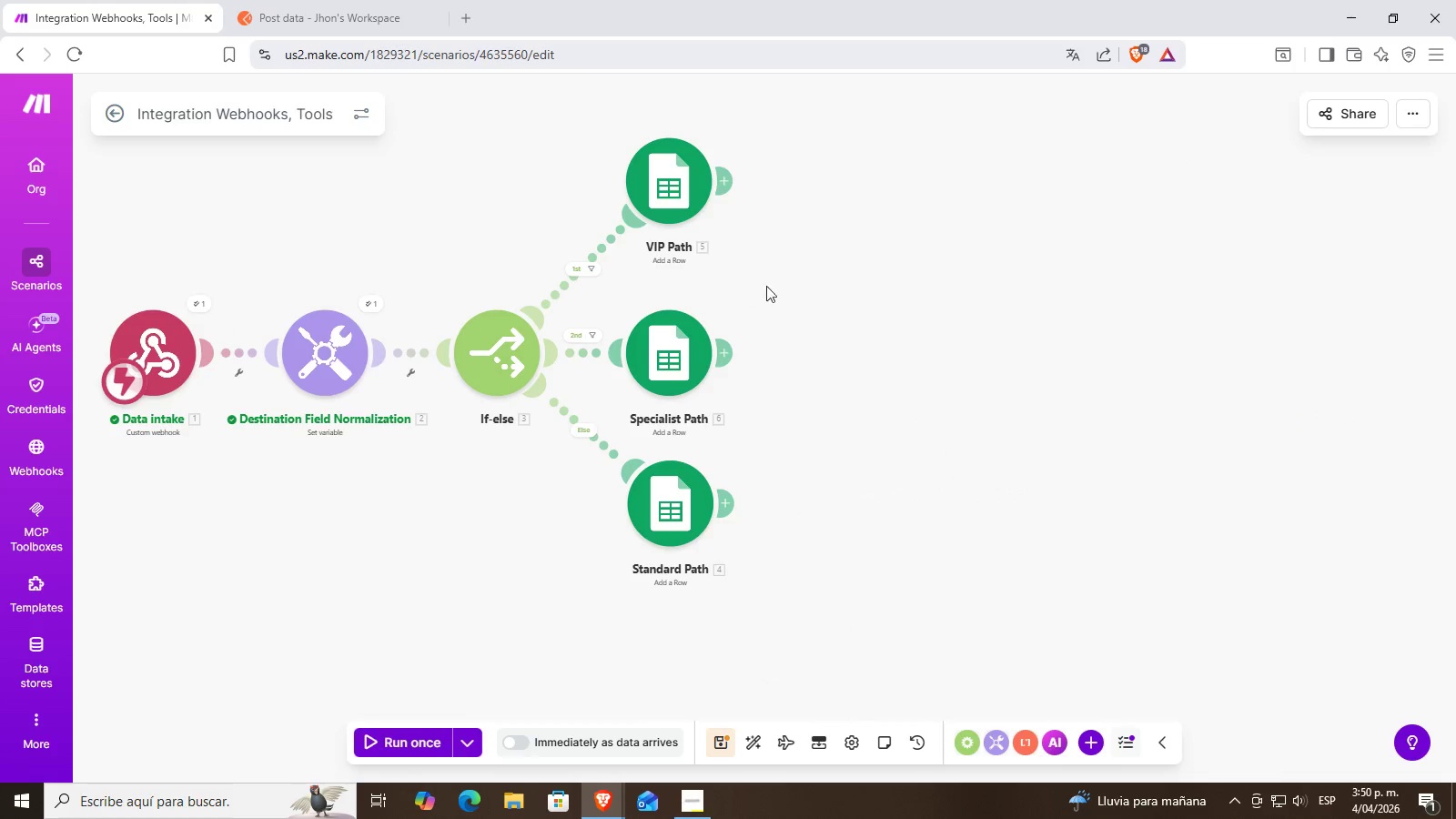 
scroll: coordinate [793, 281], scroll_direction: up, amount: 1.0
 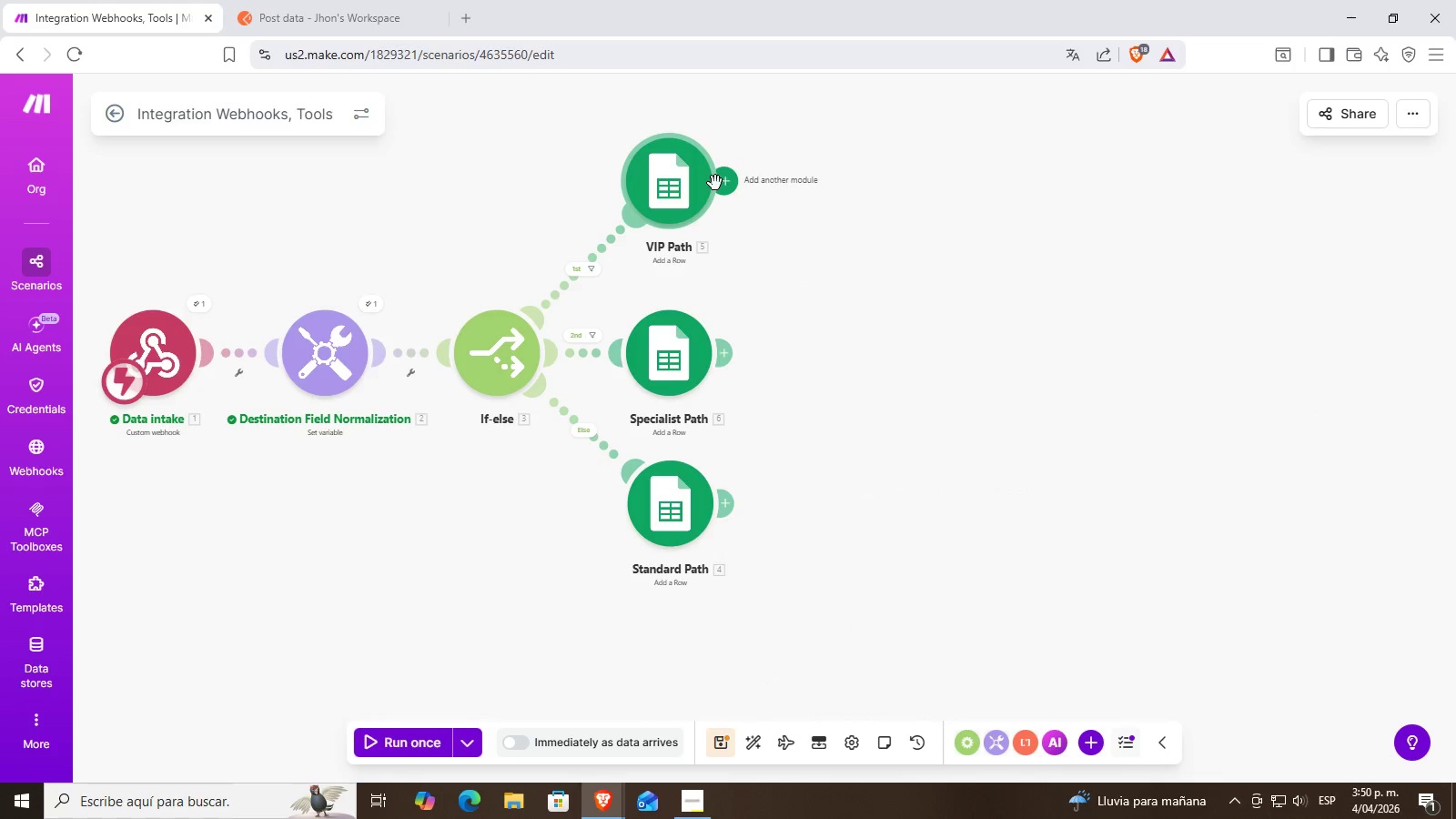 
left_click([727, 183])
 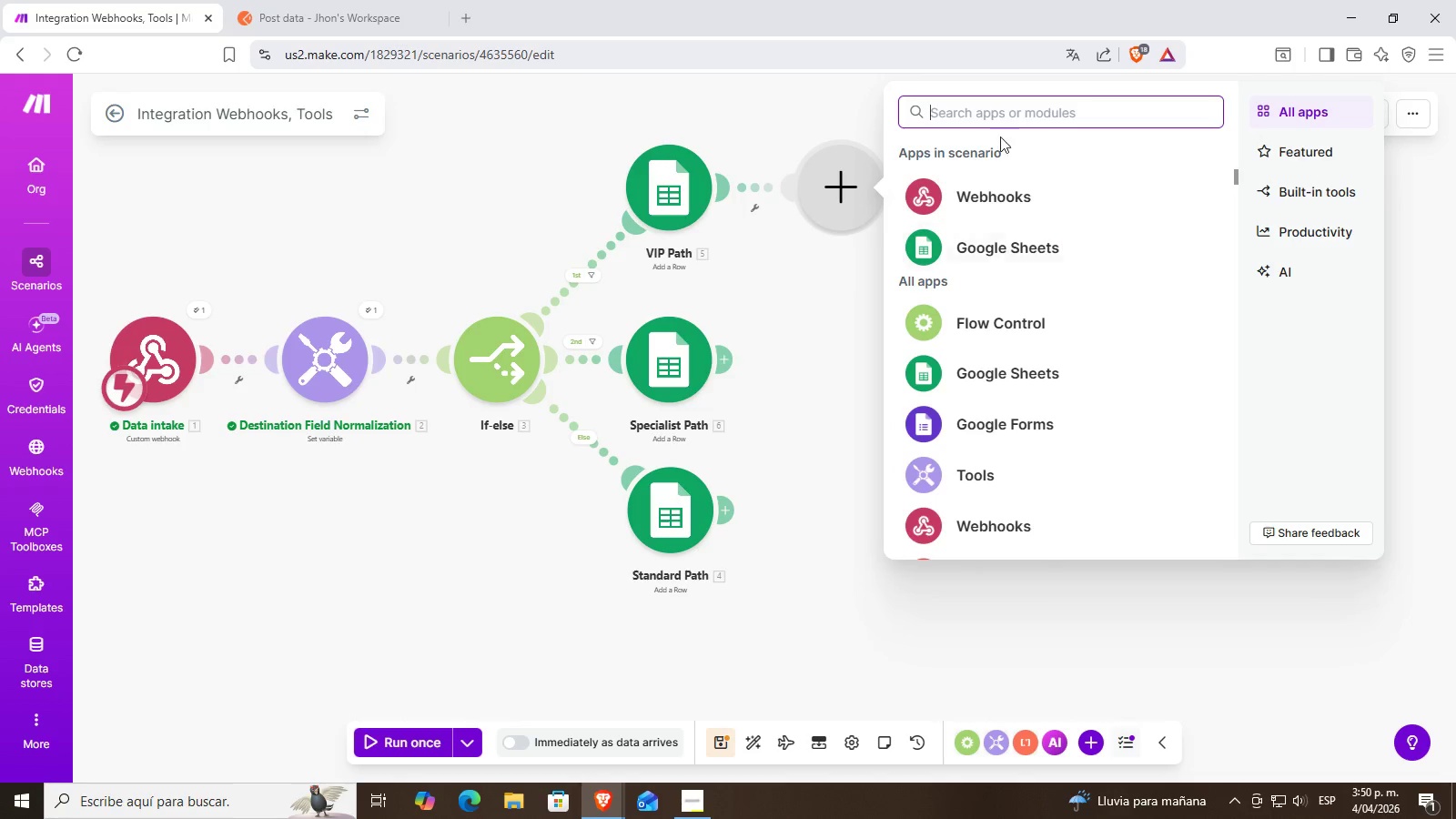 
left_click([979, 342])
 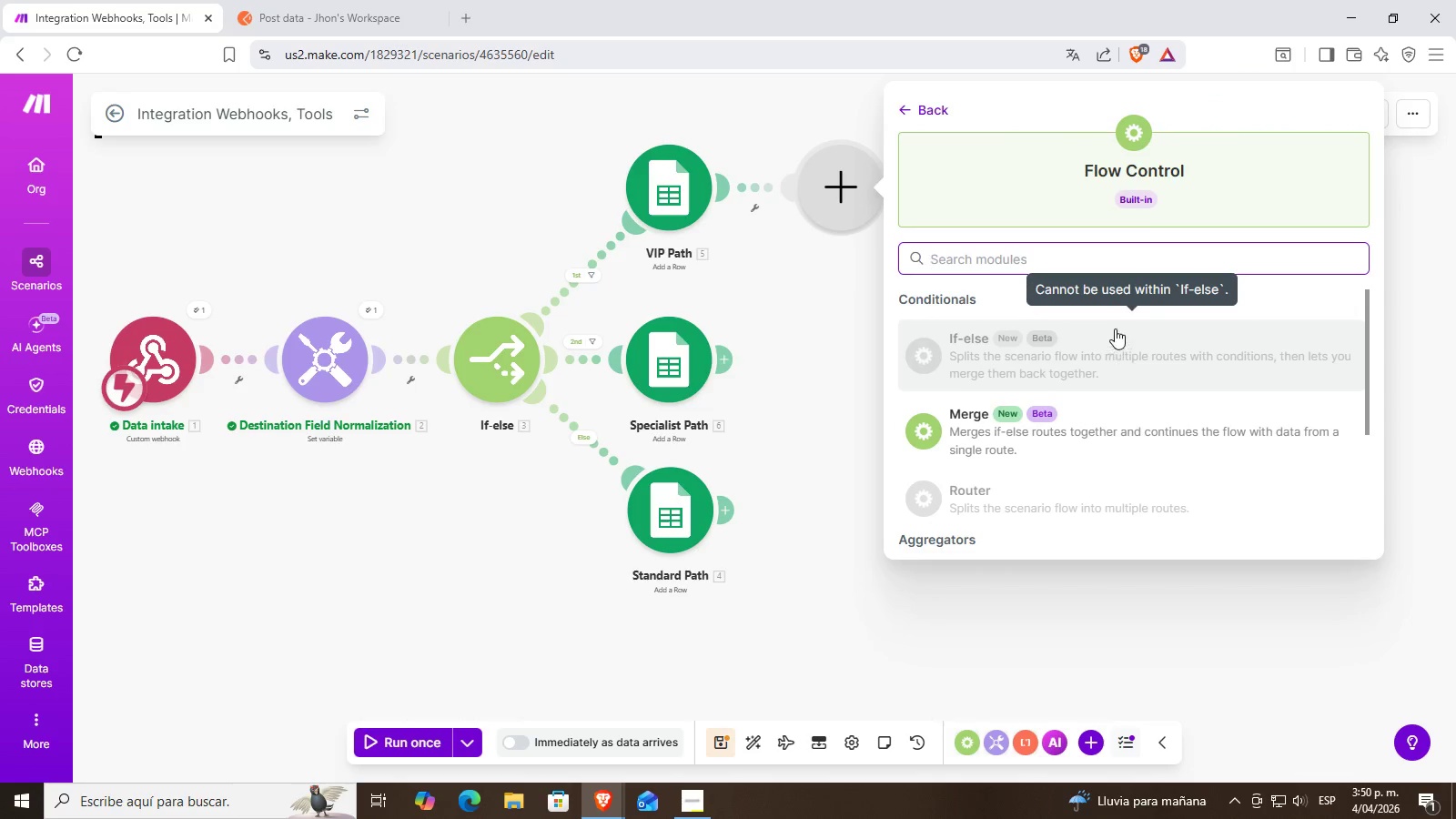 
scroll: coordinate [1099, 353], scroll_direction: down, amount: 1.0
 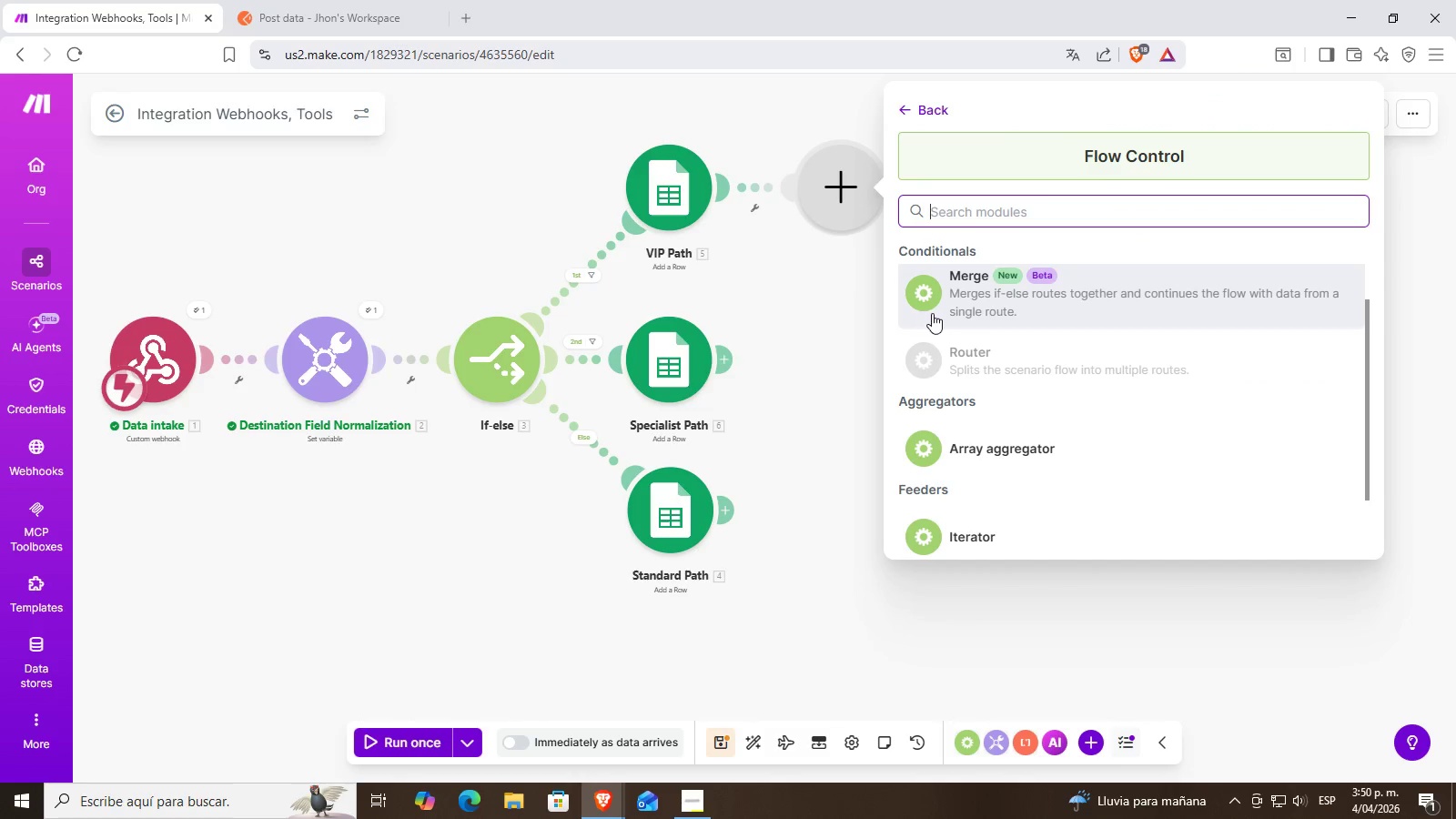 
left_click([943, 305])
 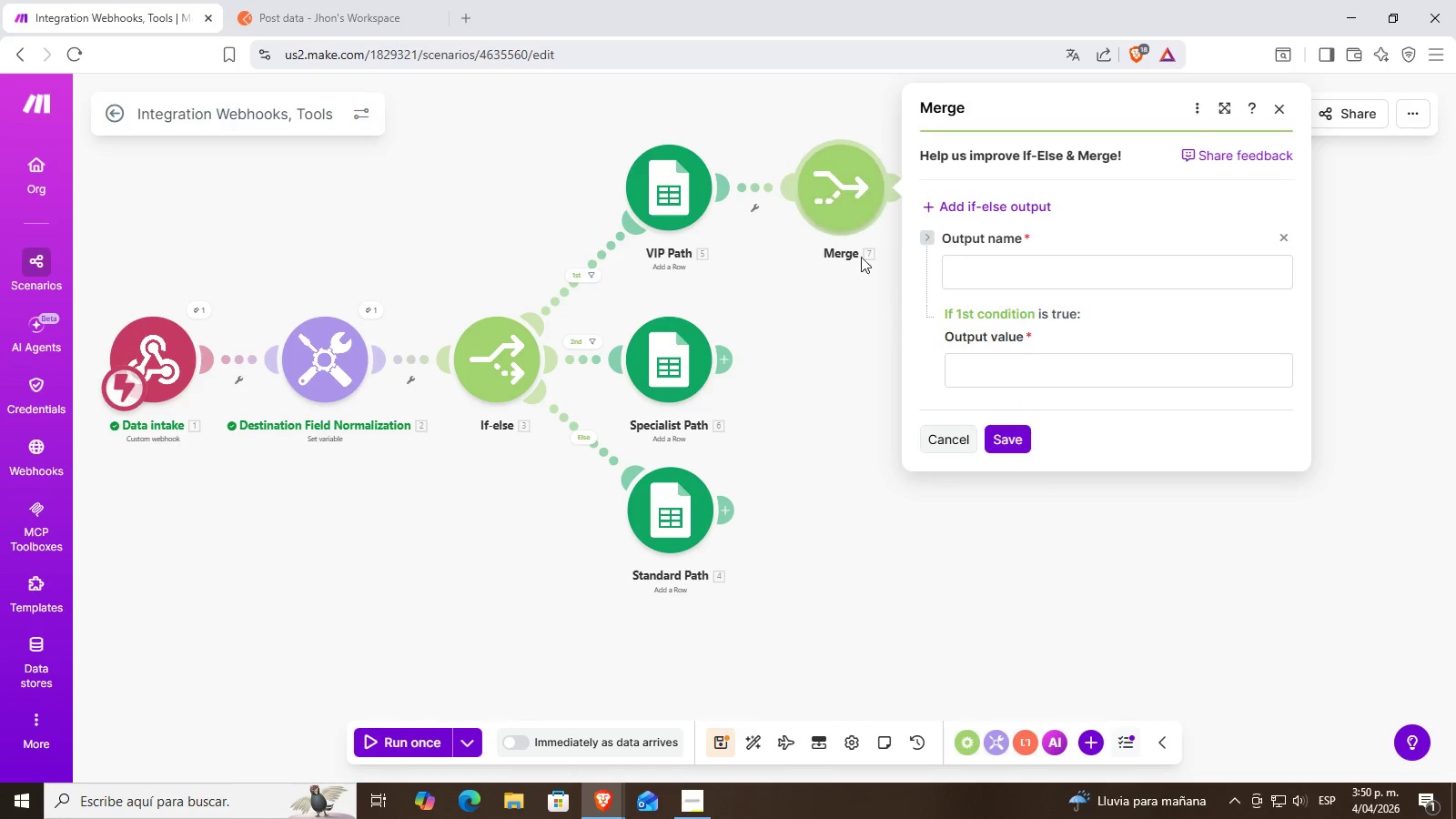 
left_click_drag(start_coordinate=[840, 205], to_coordinate=[881, 363])
 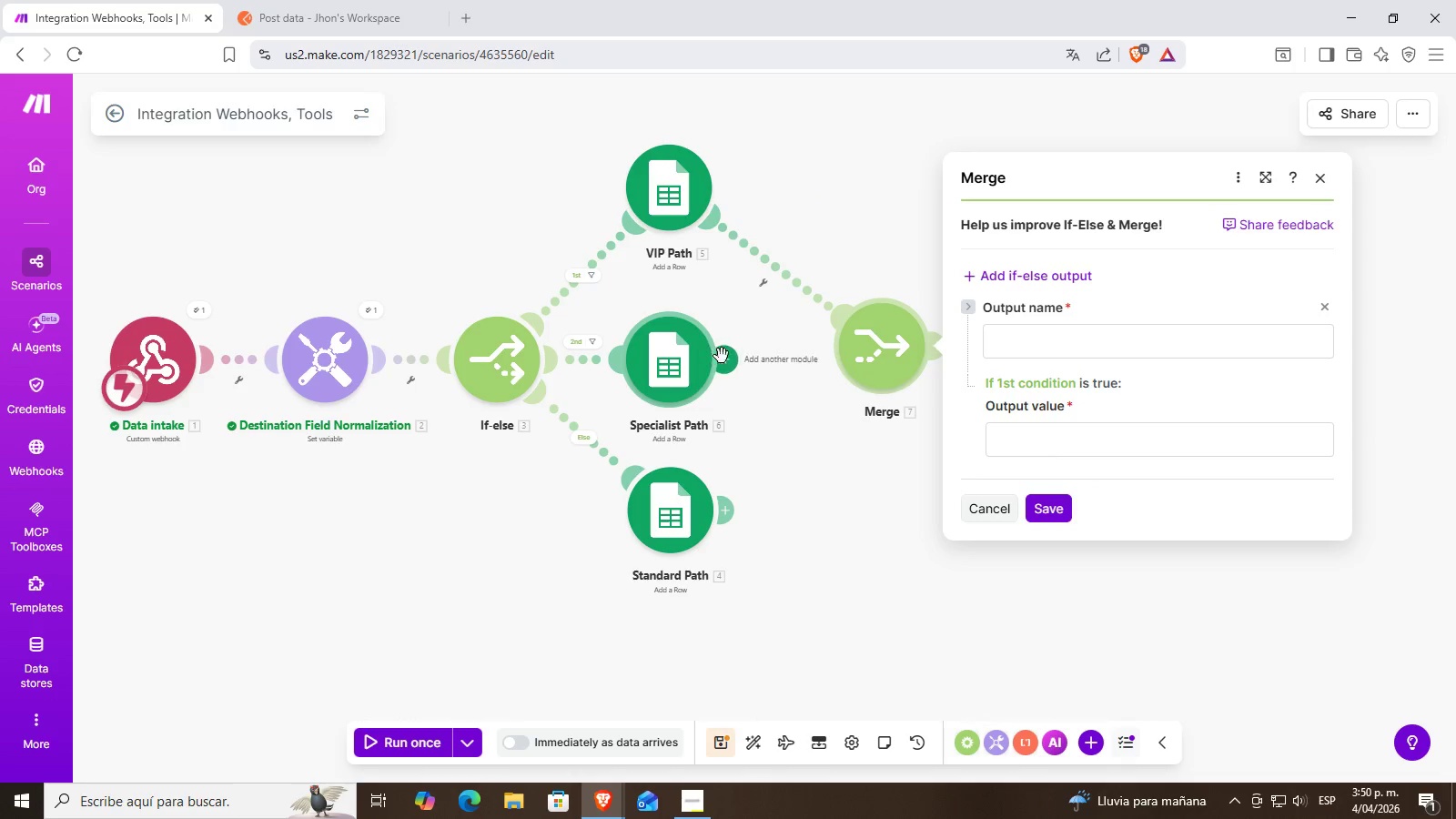 
left_click_drag(start_coordinate=[722, 356], to_coordinate=[876, 339])
 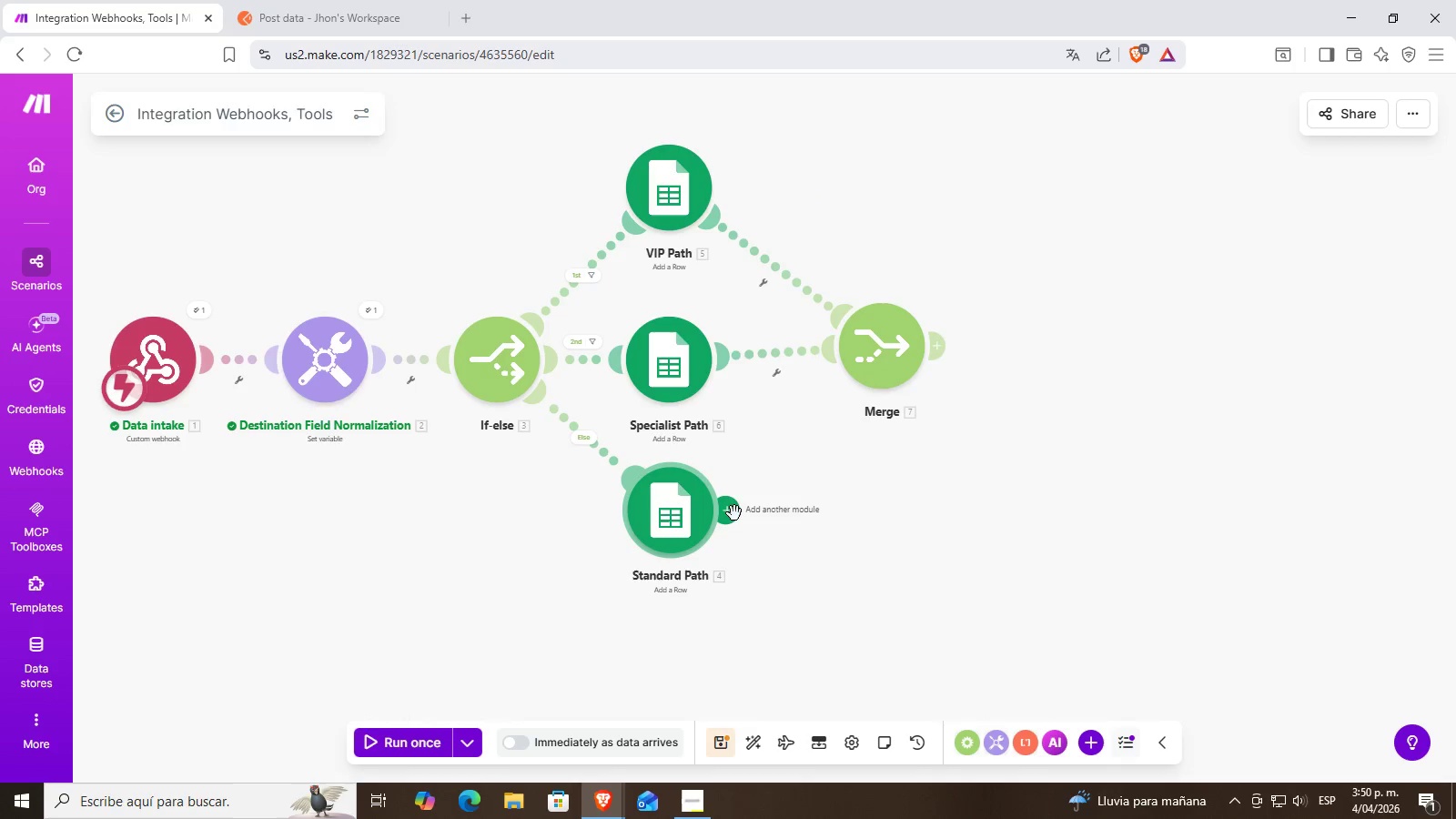 
left_click_drag(start_coordinate=[734, 513], to_coordinate=[884, 365])
 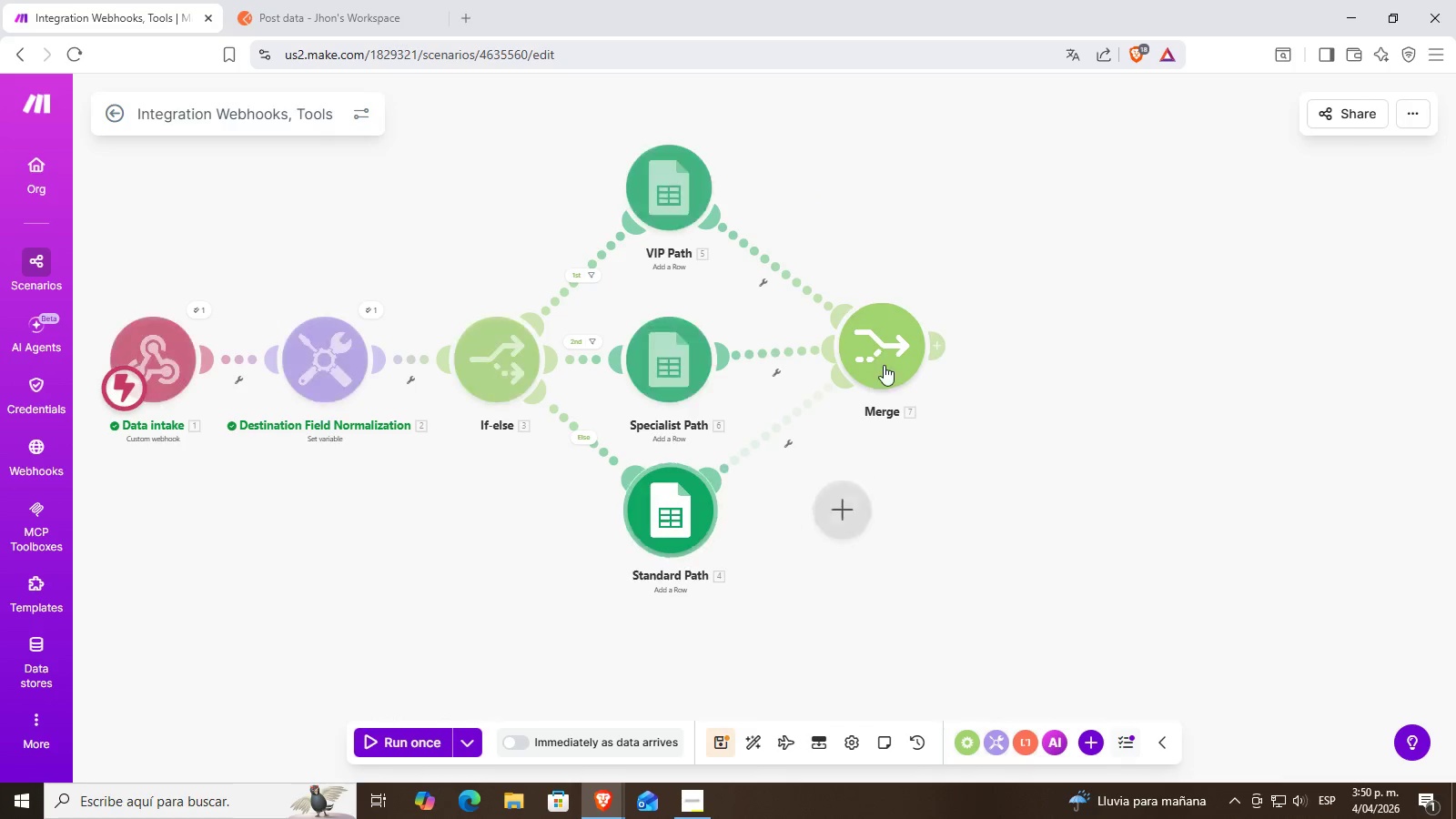 
double_click([884, 365])
 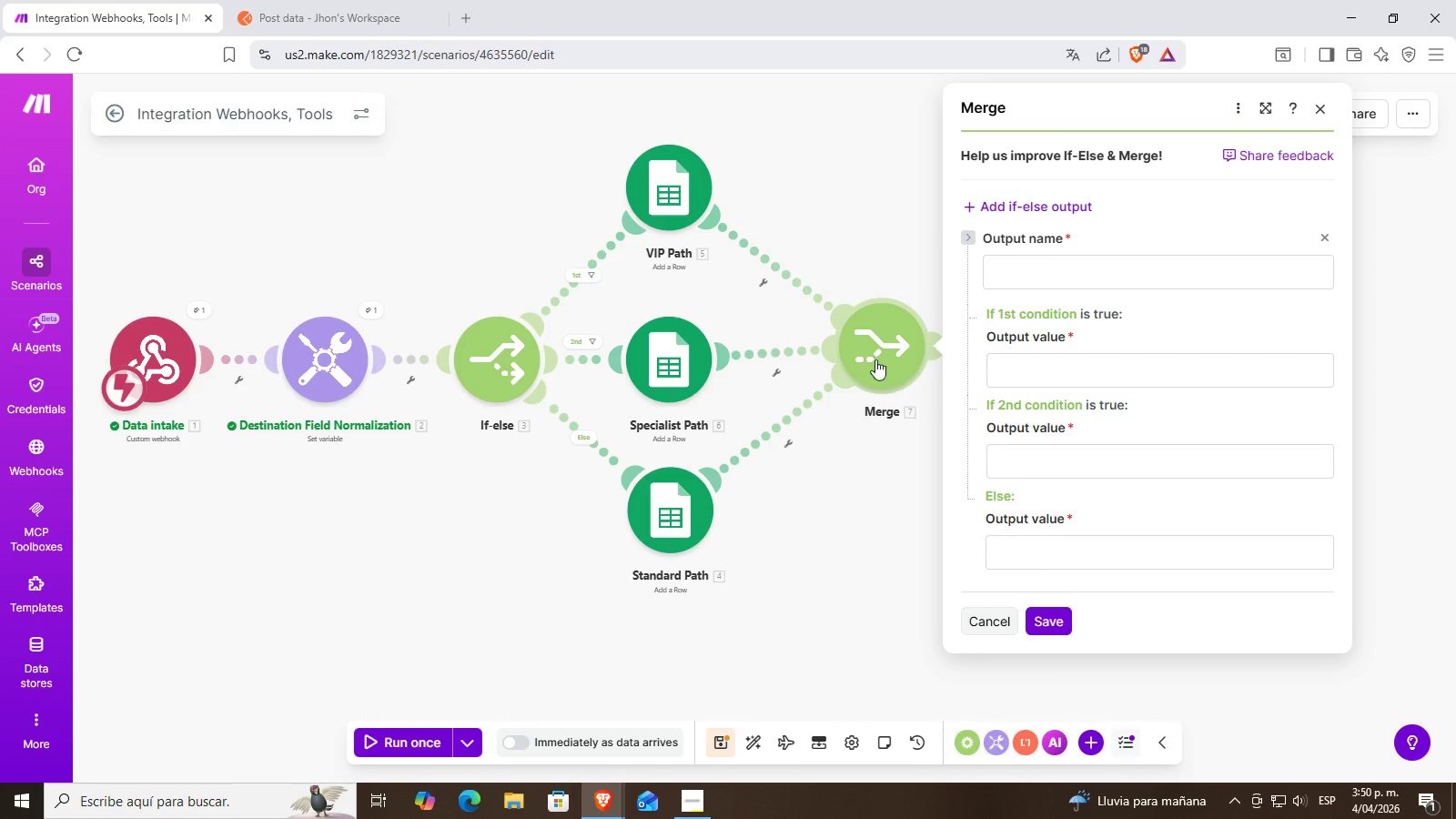 
left_click_drag(start_coordinate=[875, 349], to_coordinate=[872, 360])
 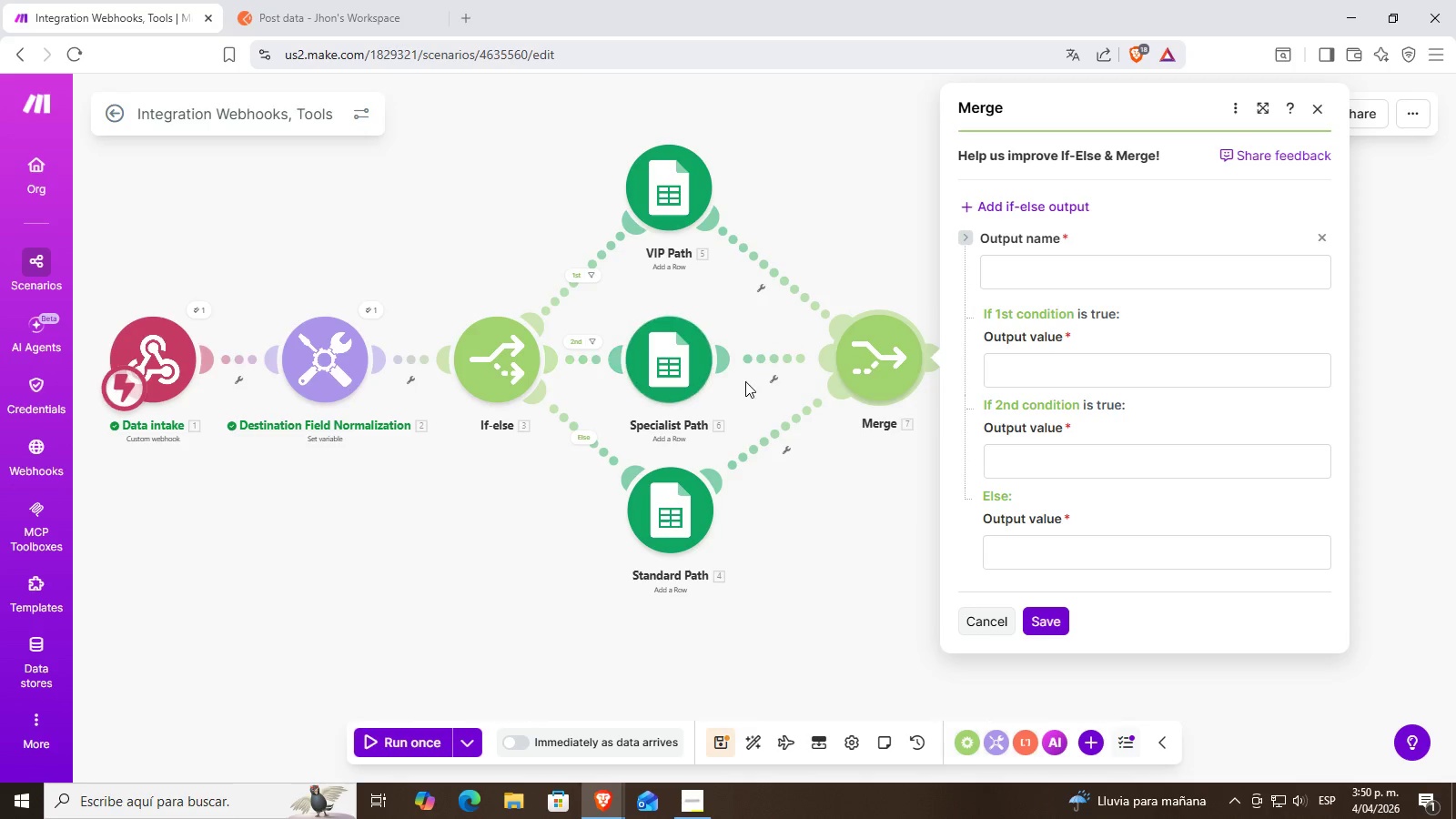 
left_click_drag(start_coordinate=[854, 358], to_coordinate=[812, 361])
 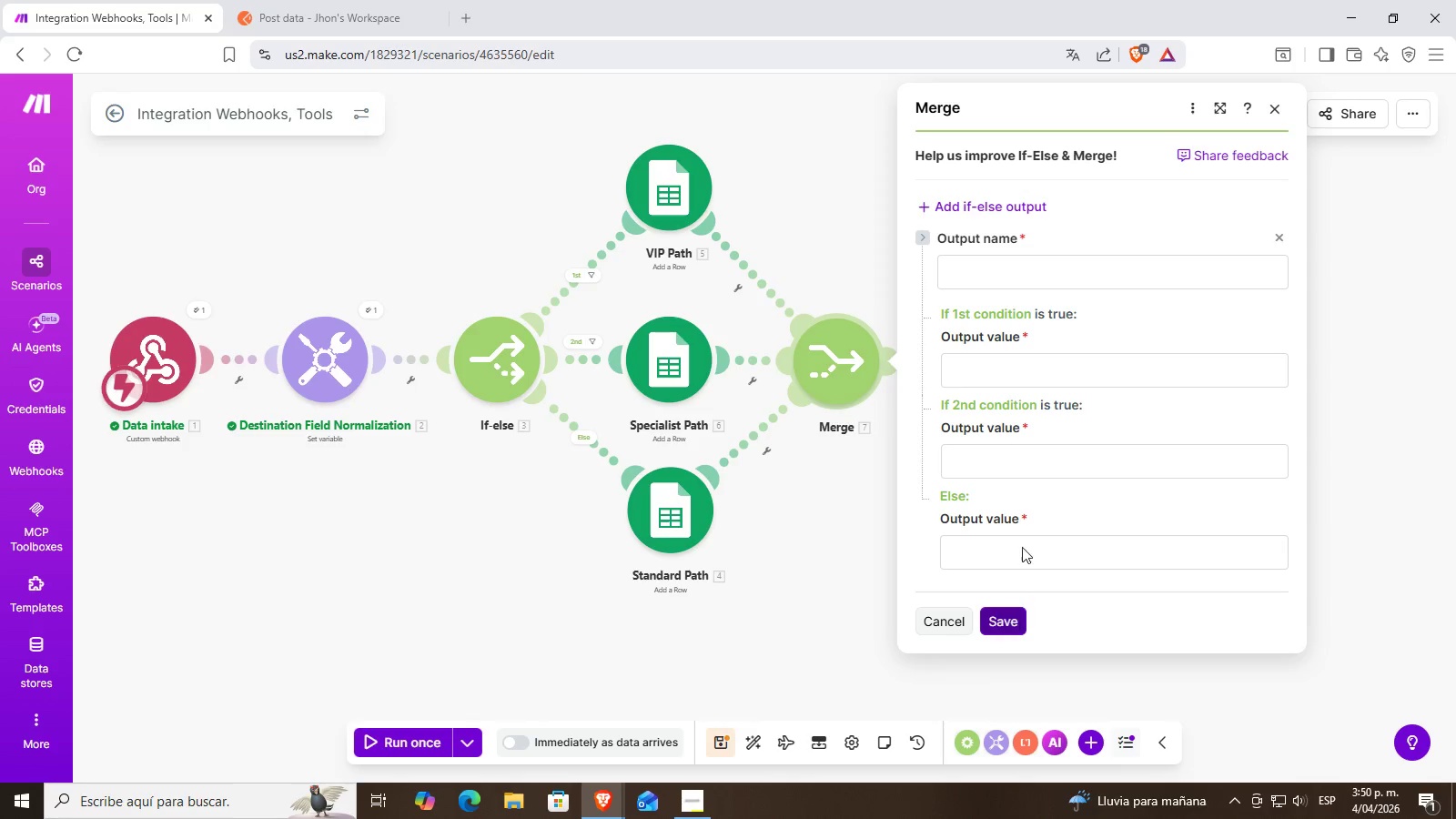 
scroll: coordinate [1006, 402], scroll_direction: up, amount: 3.0
 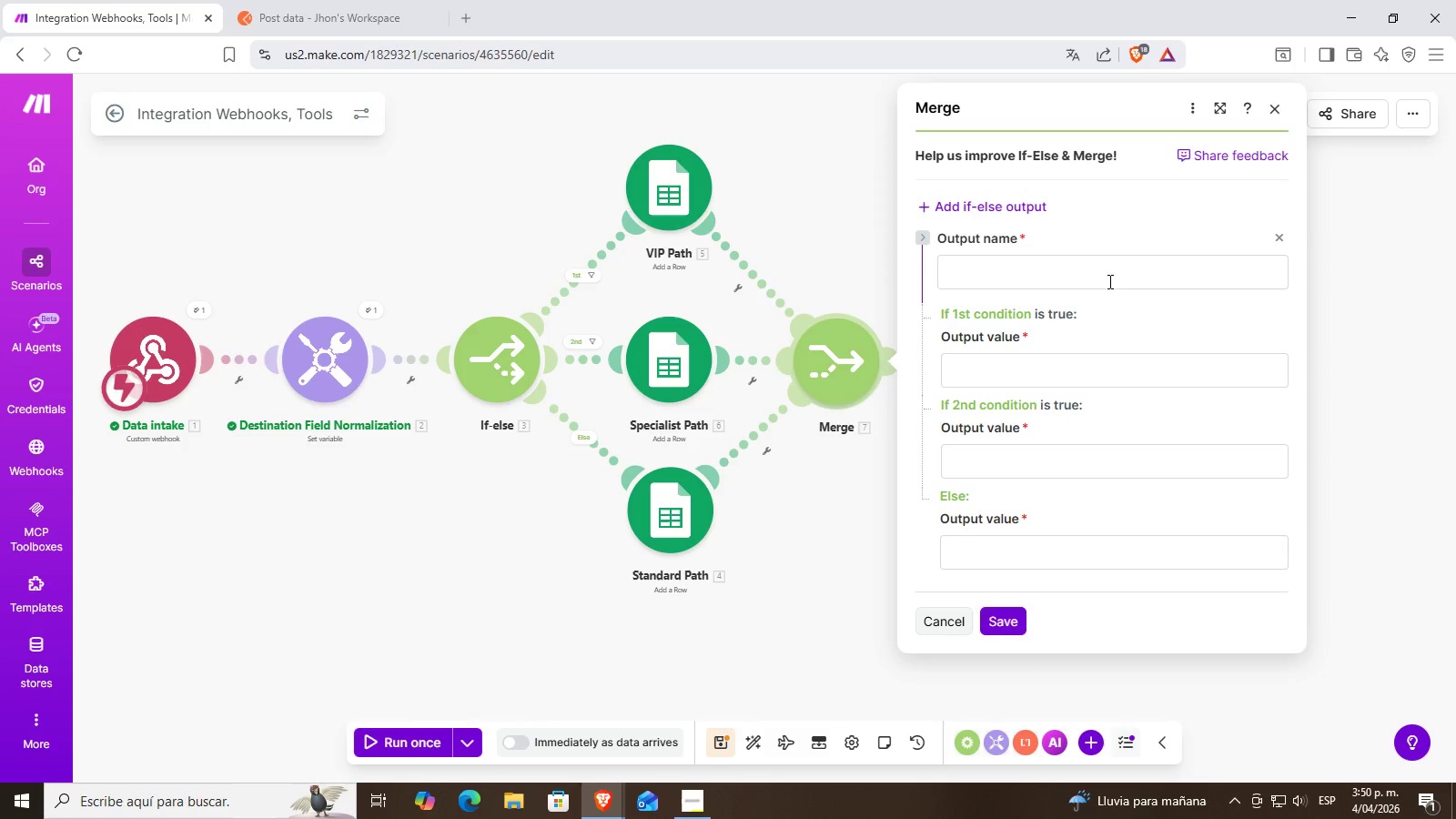 
double_click([1382, 328])
 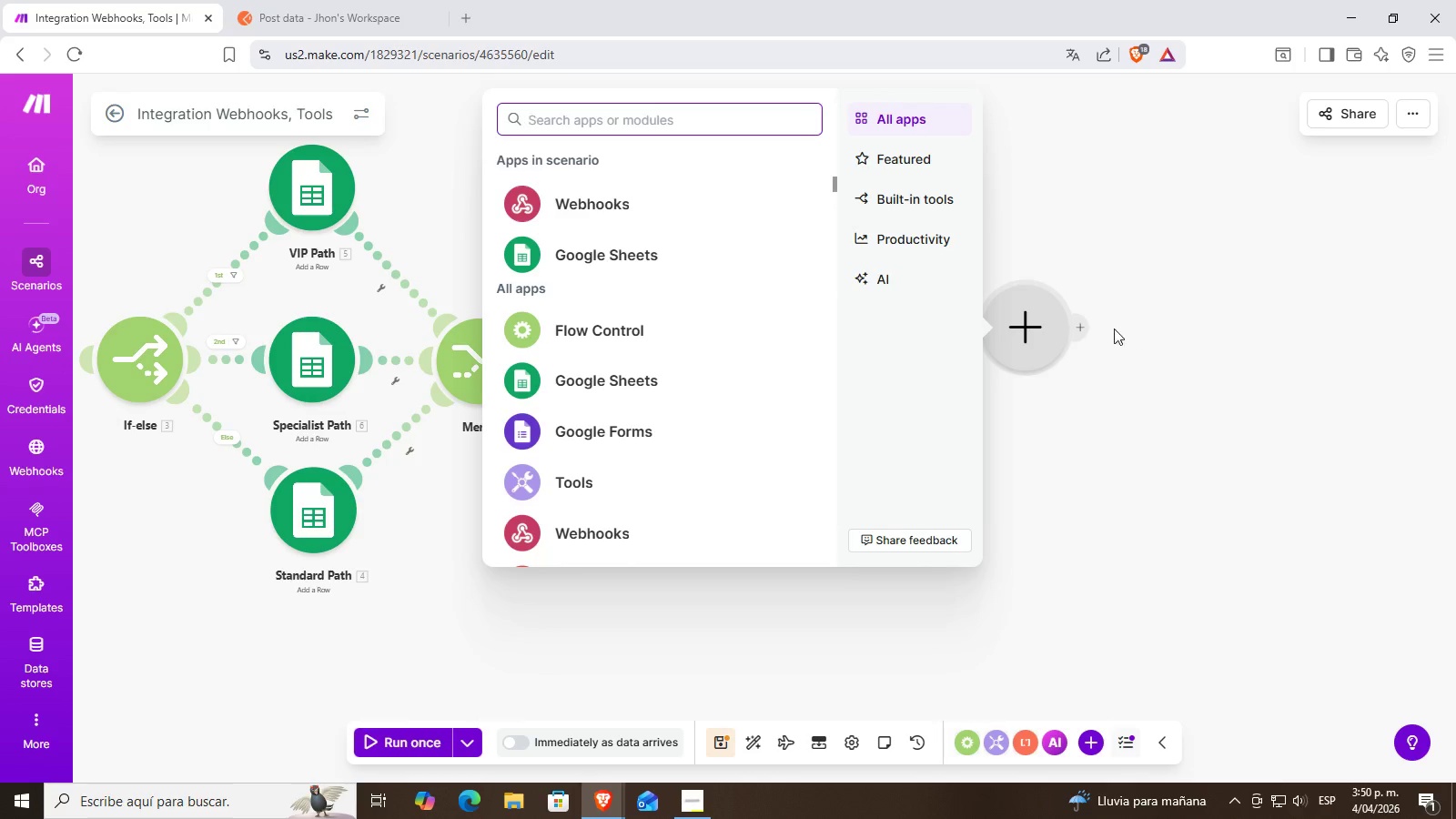 
right_click([1028, 335])
 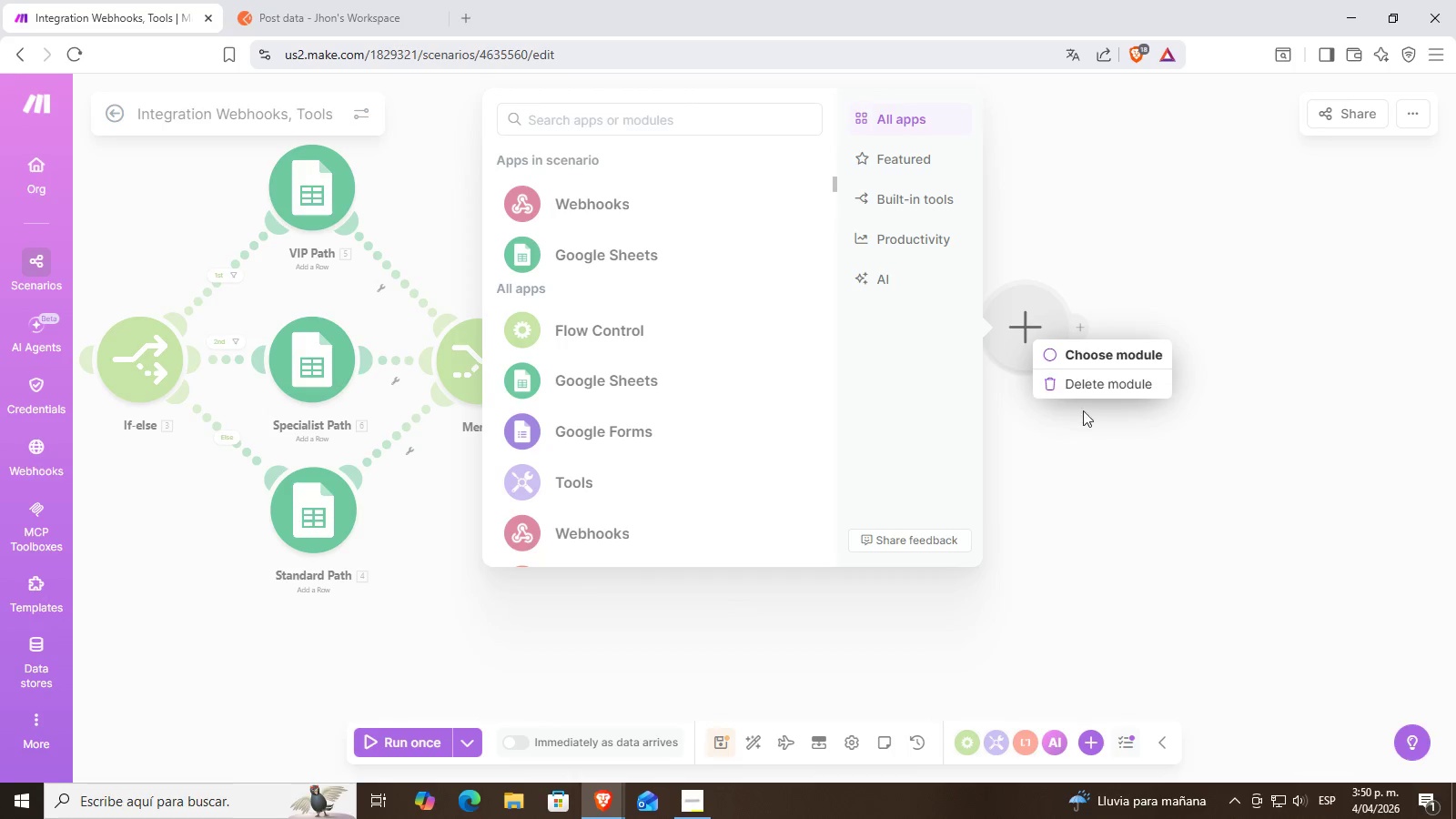 
left_click([1084, 390])
 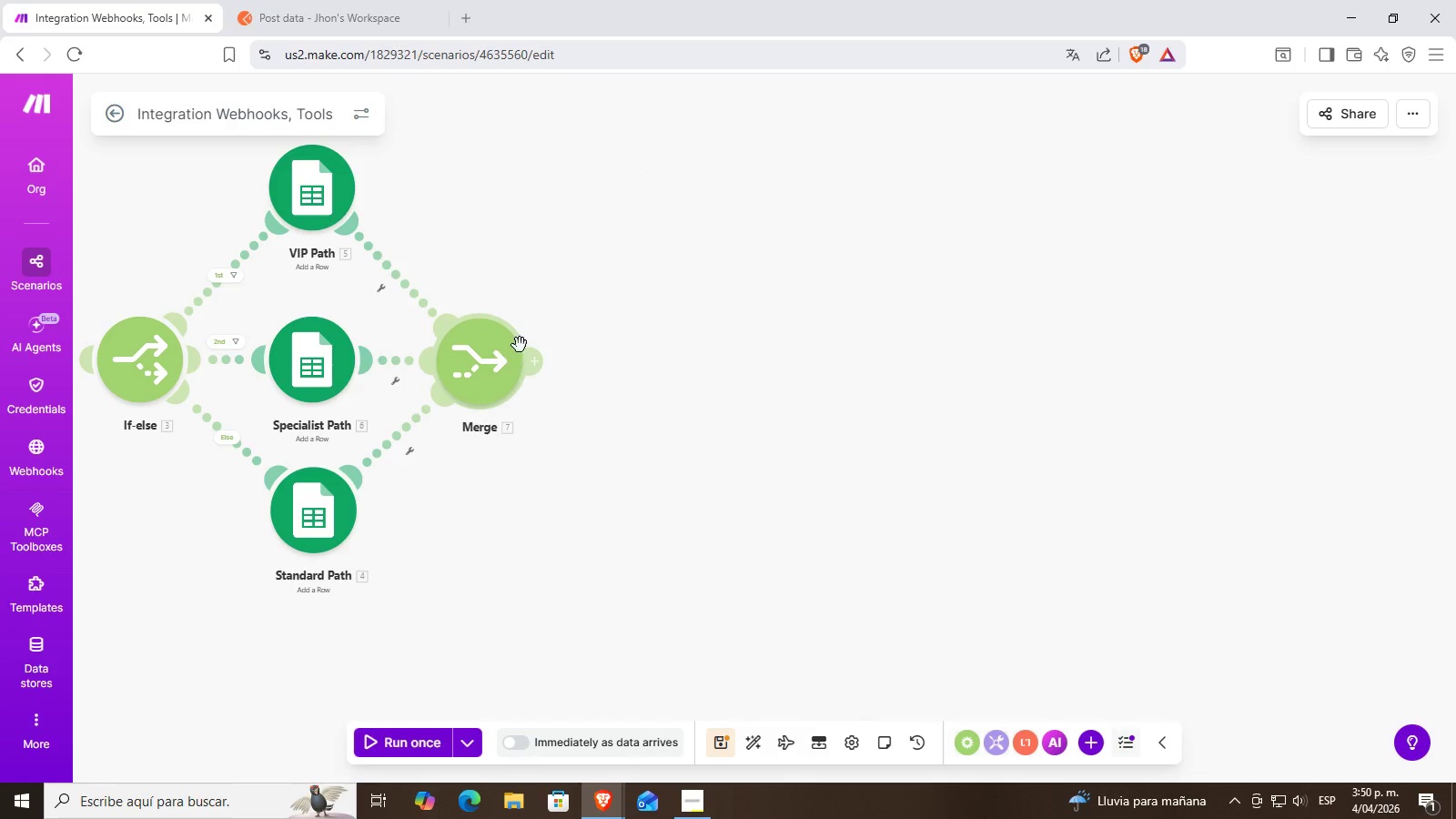 
left_click_drag(start_coordinate=[541, 364], to_coordinate=[632, 361])
 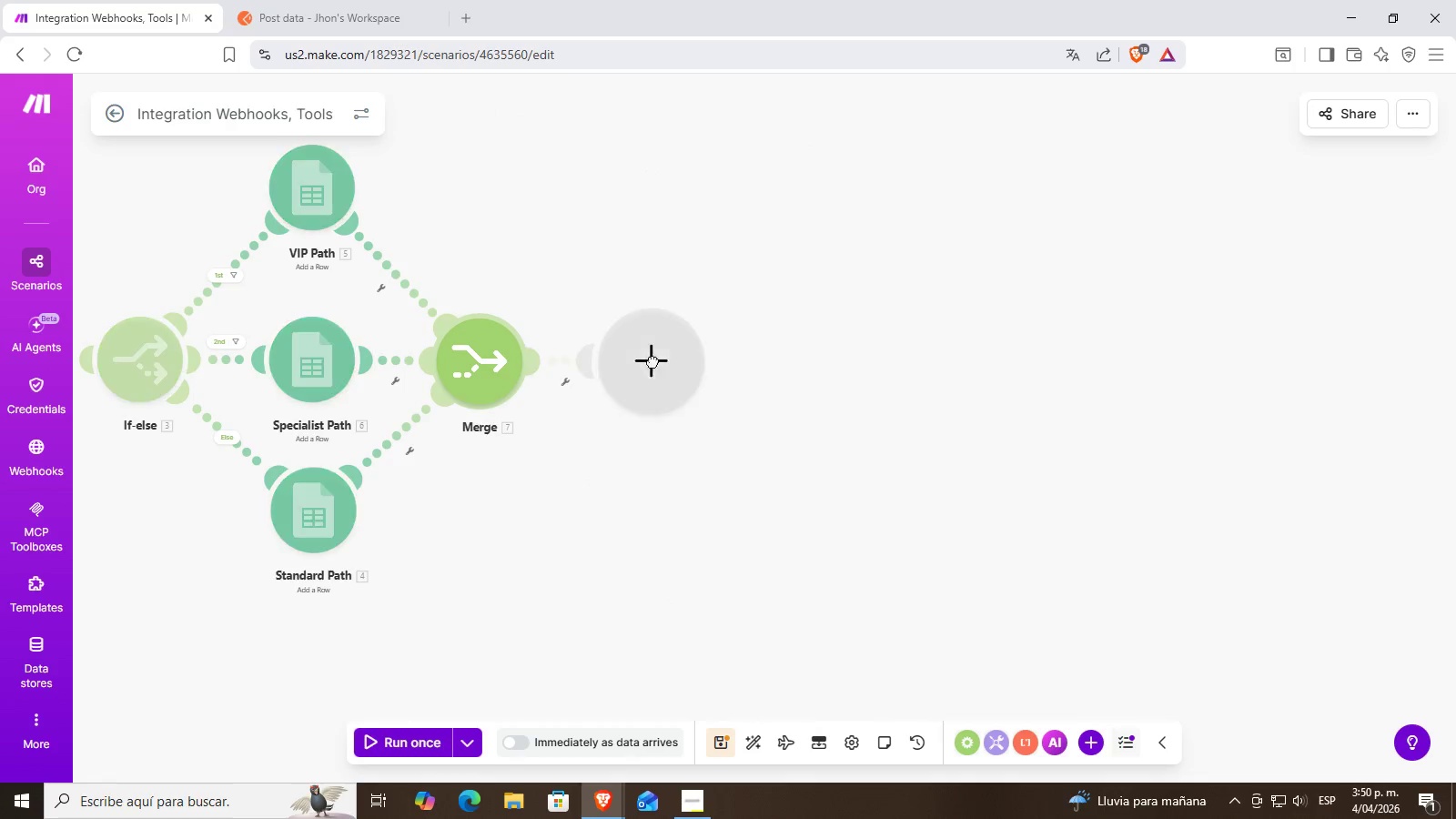 
left_click_drag(start_coordinate=[645, 361], to_coordinate=[660, 361])
 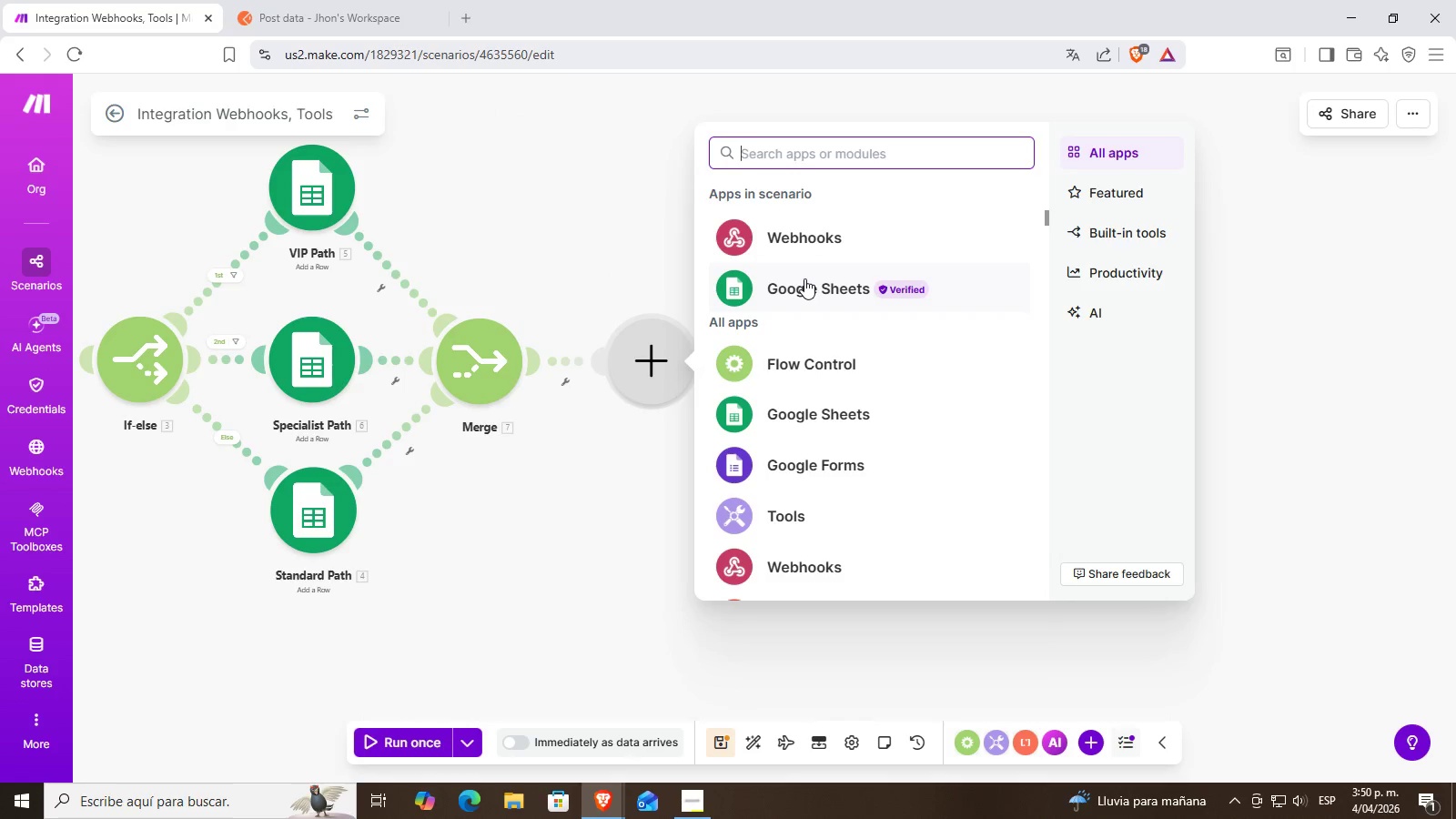 
scroll: coordinate [796, 372], scroll_direction: down, amount: 3.0
 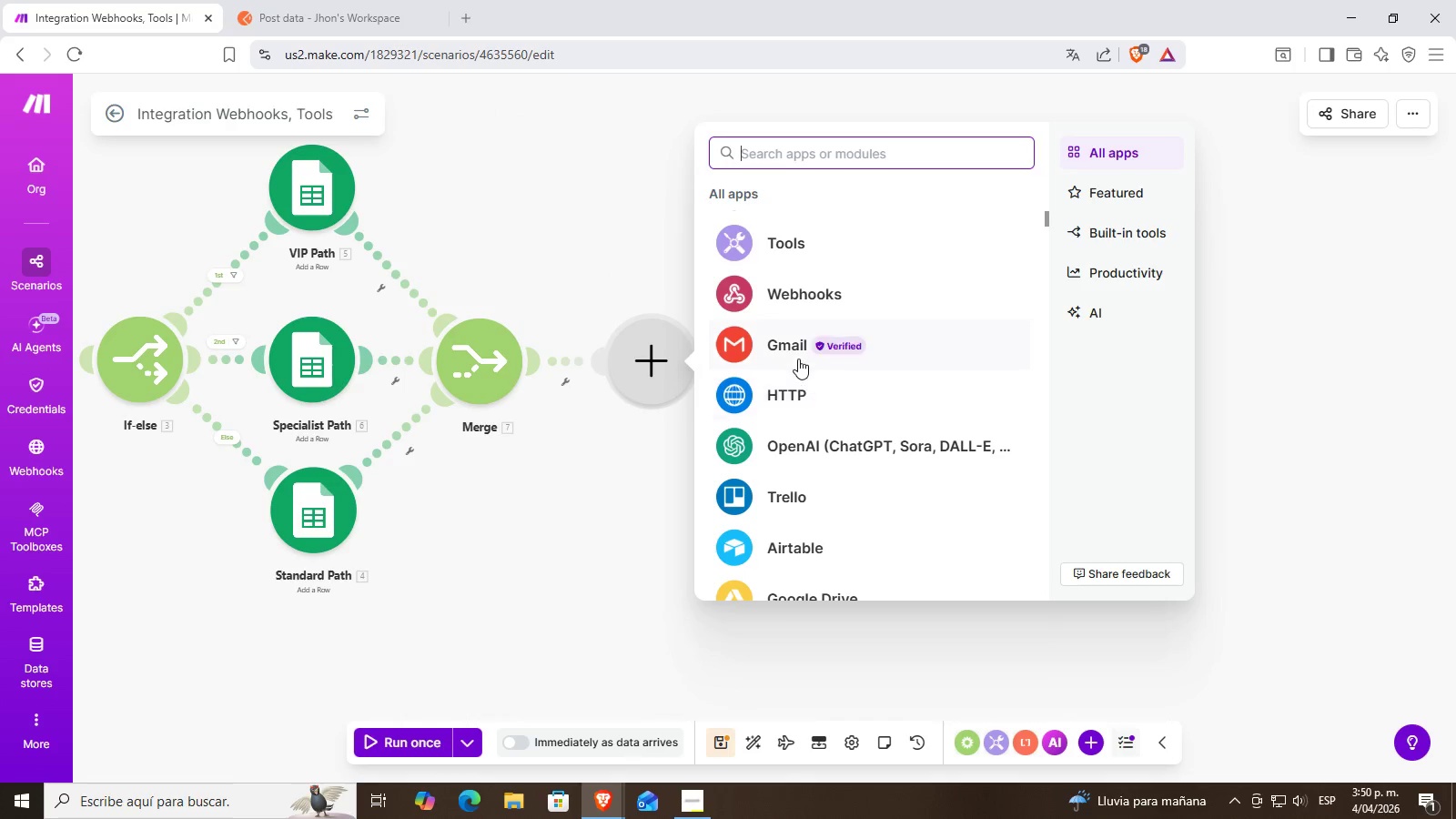 
left_click([795, 350])
 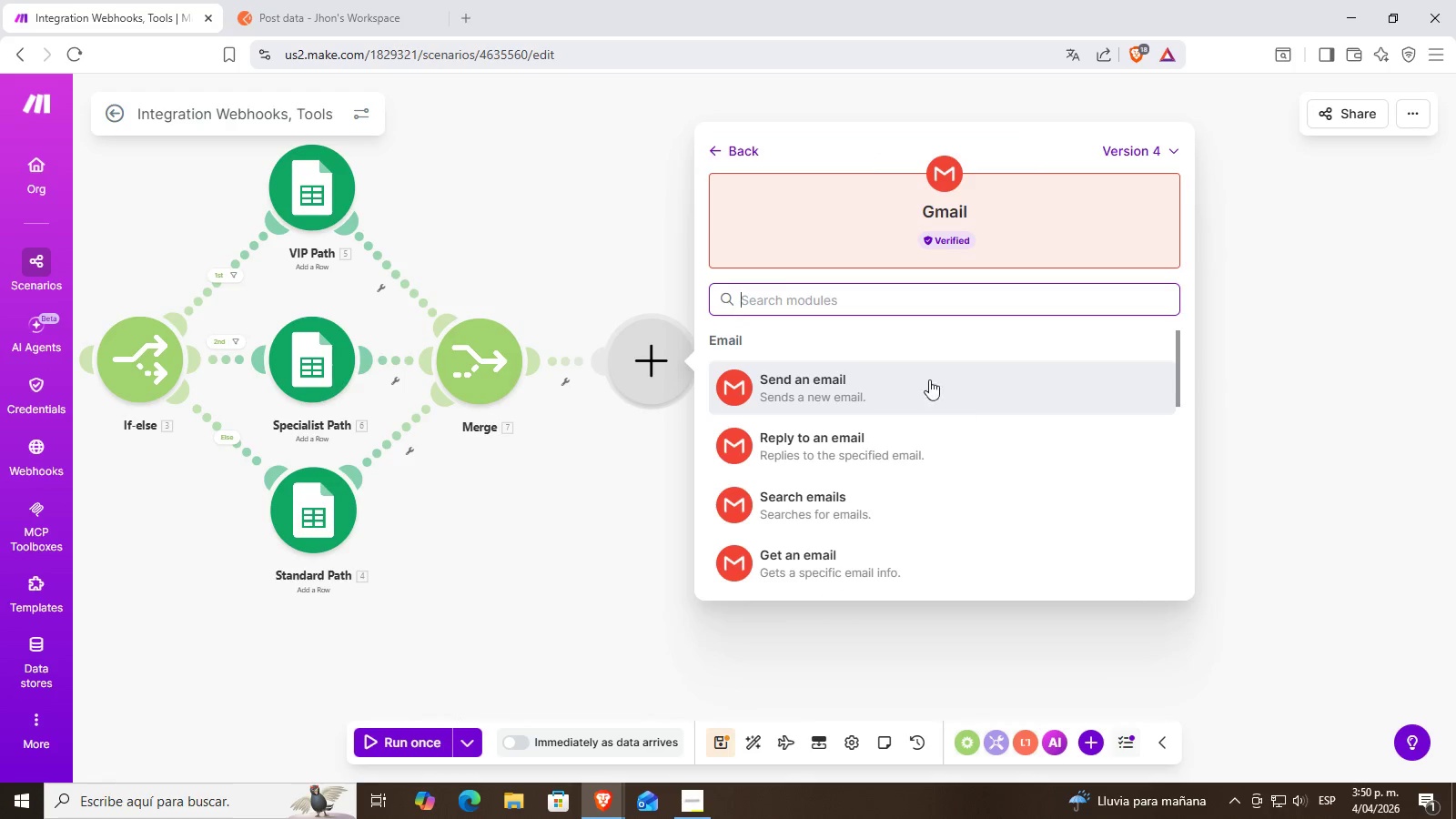 
left_click([906, 378])
 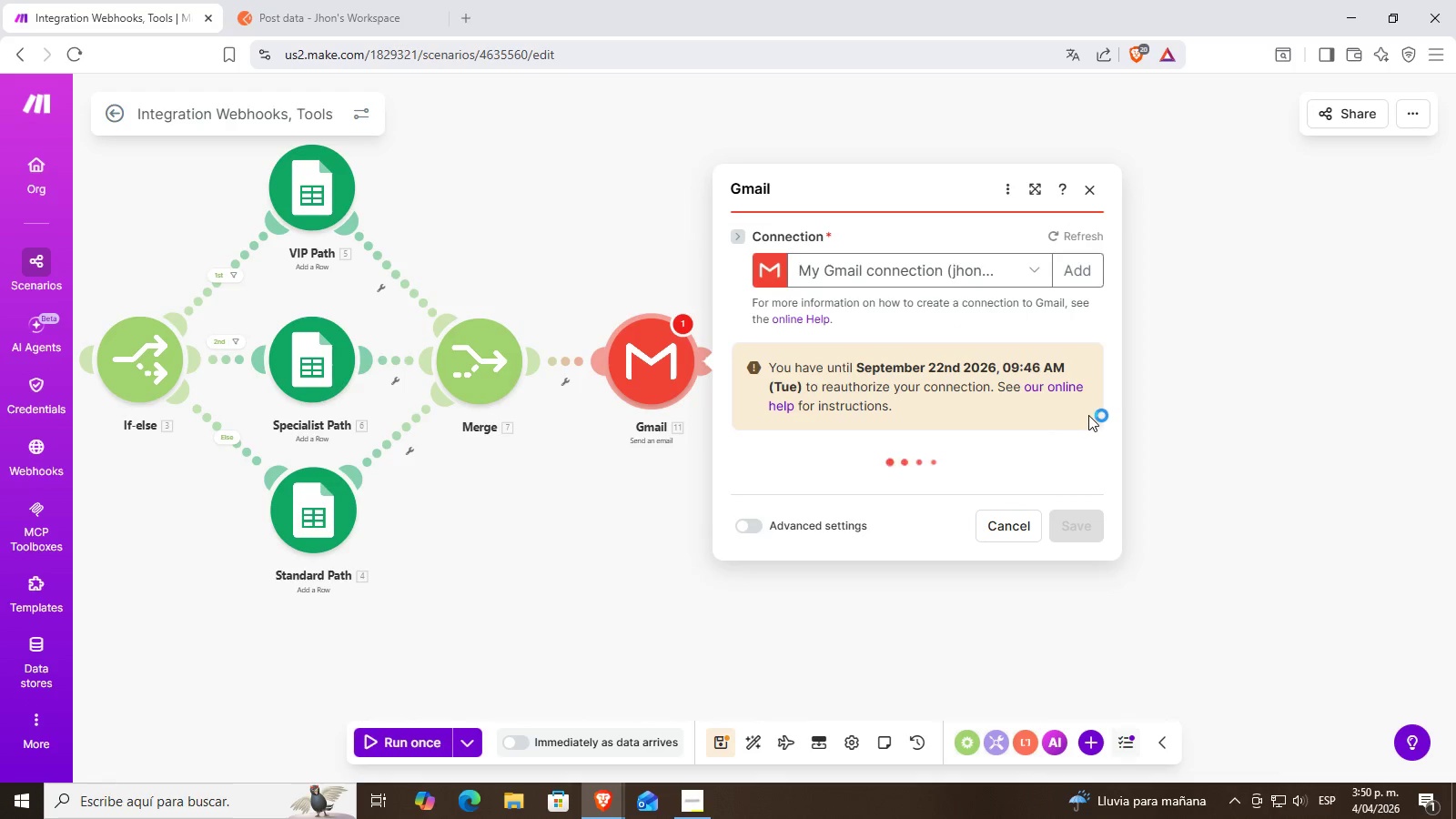 
scroll: coordinate [1027, 412], scroll_direction: down, amount: 3.0
 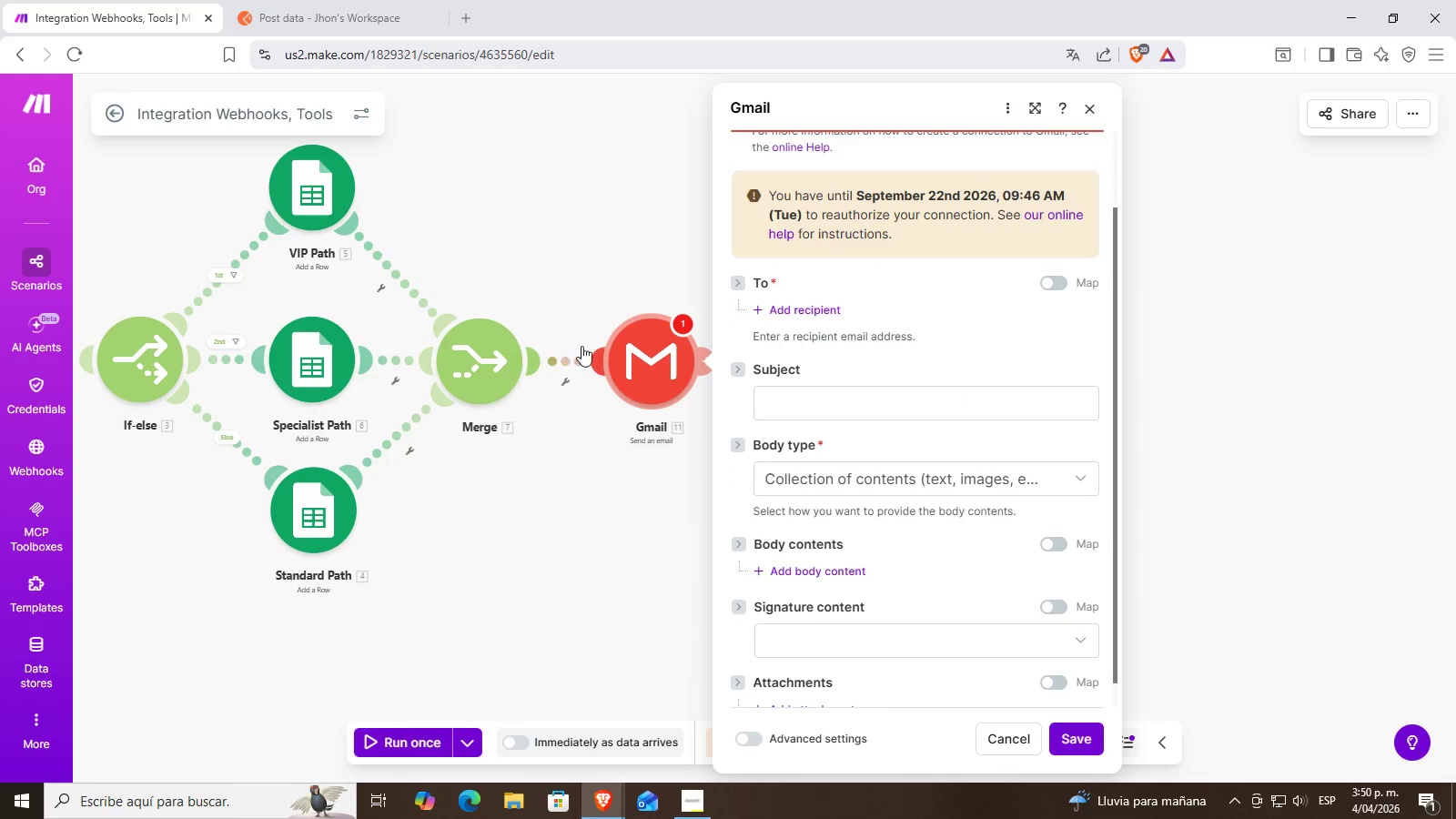 
left_click_drag(start_coordinate=[640, 364], to_coordinate=[652, 362])
 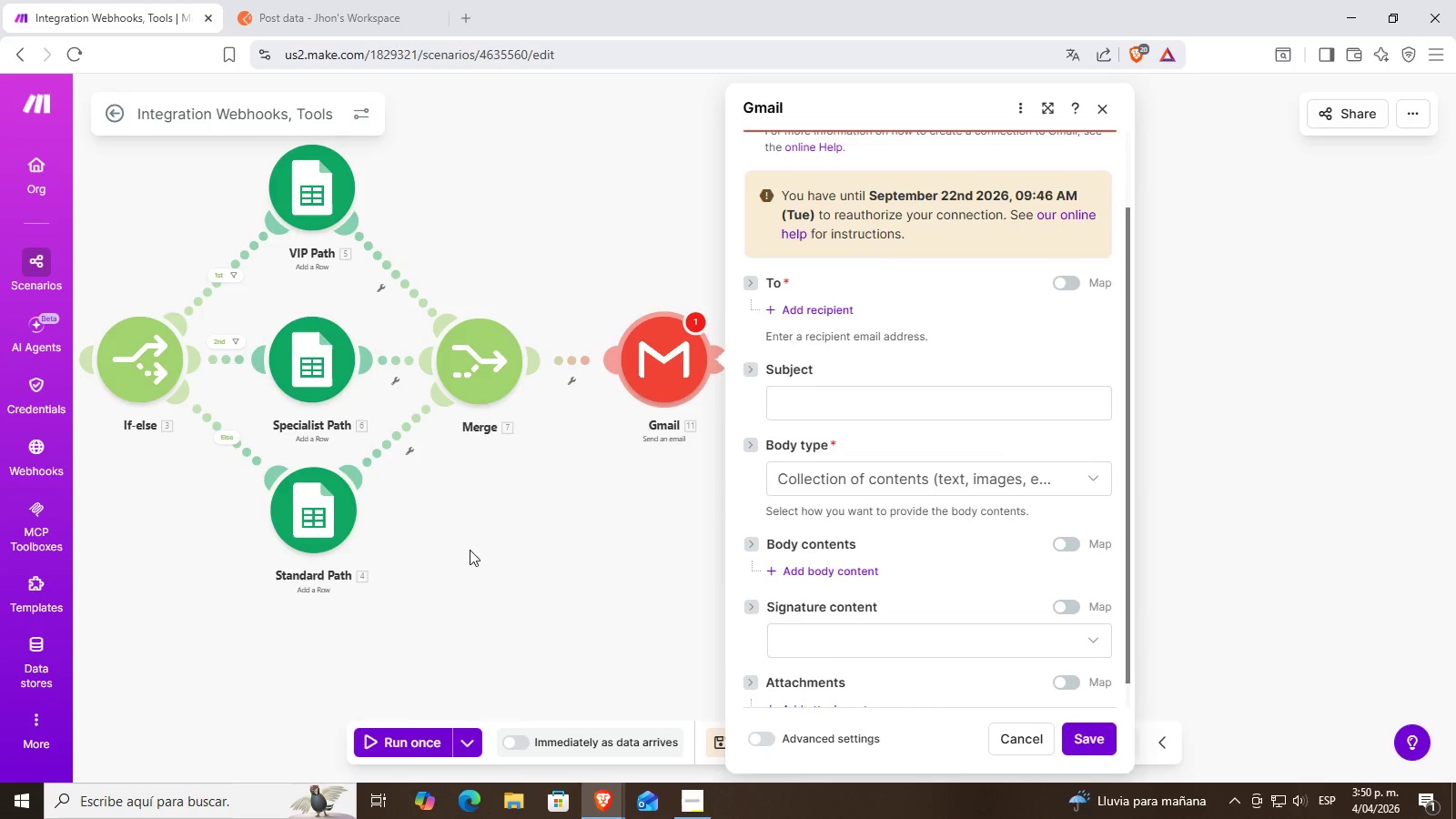 
left_click_drag(start_coordinate=[470, 550], to_coordinate=[809, 542])
 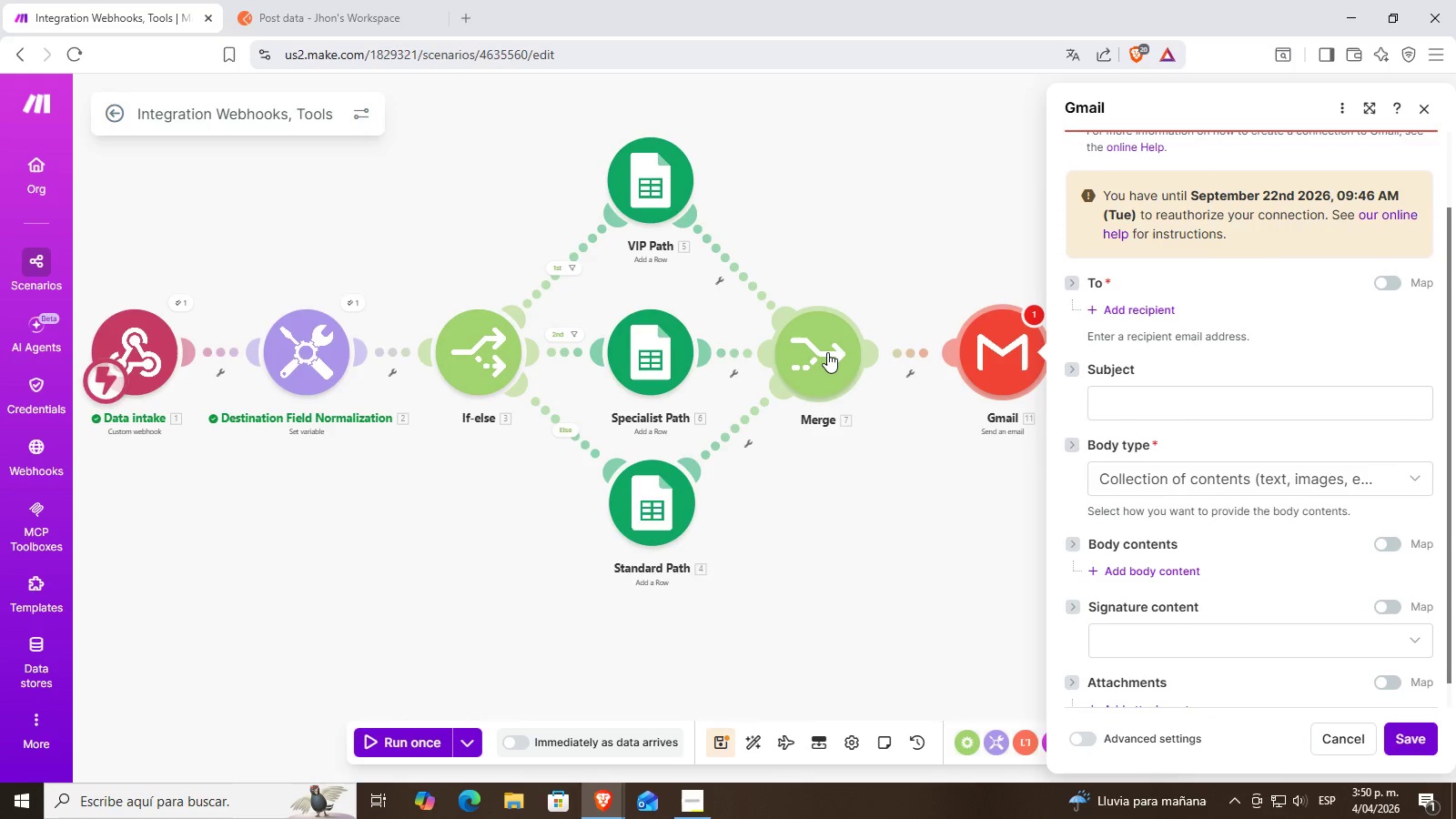 
left_click([827, 352])
 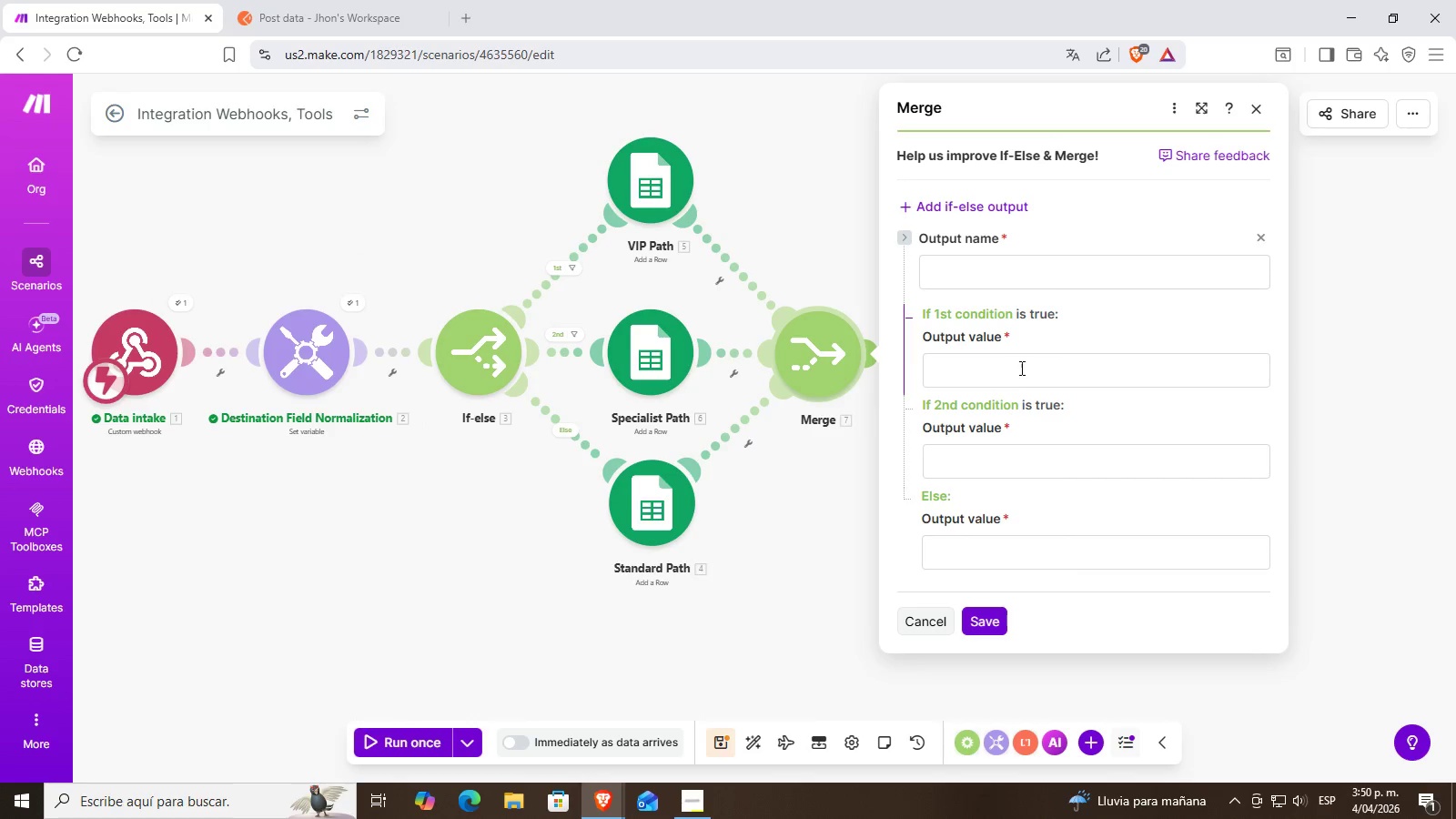 
scroll: coordinate [1055, 458], scroll_direction: down, amount: 2.0
 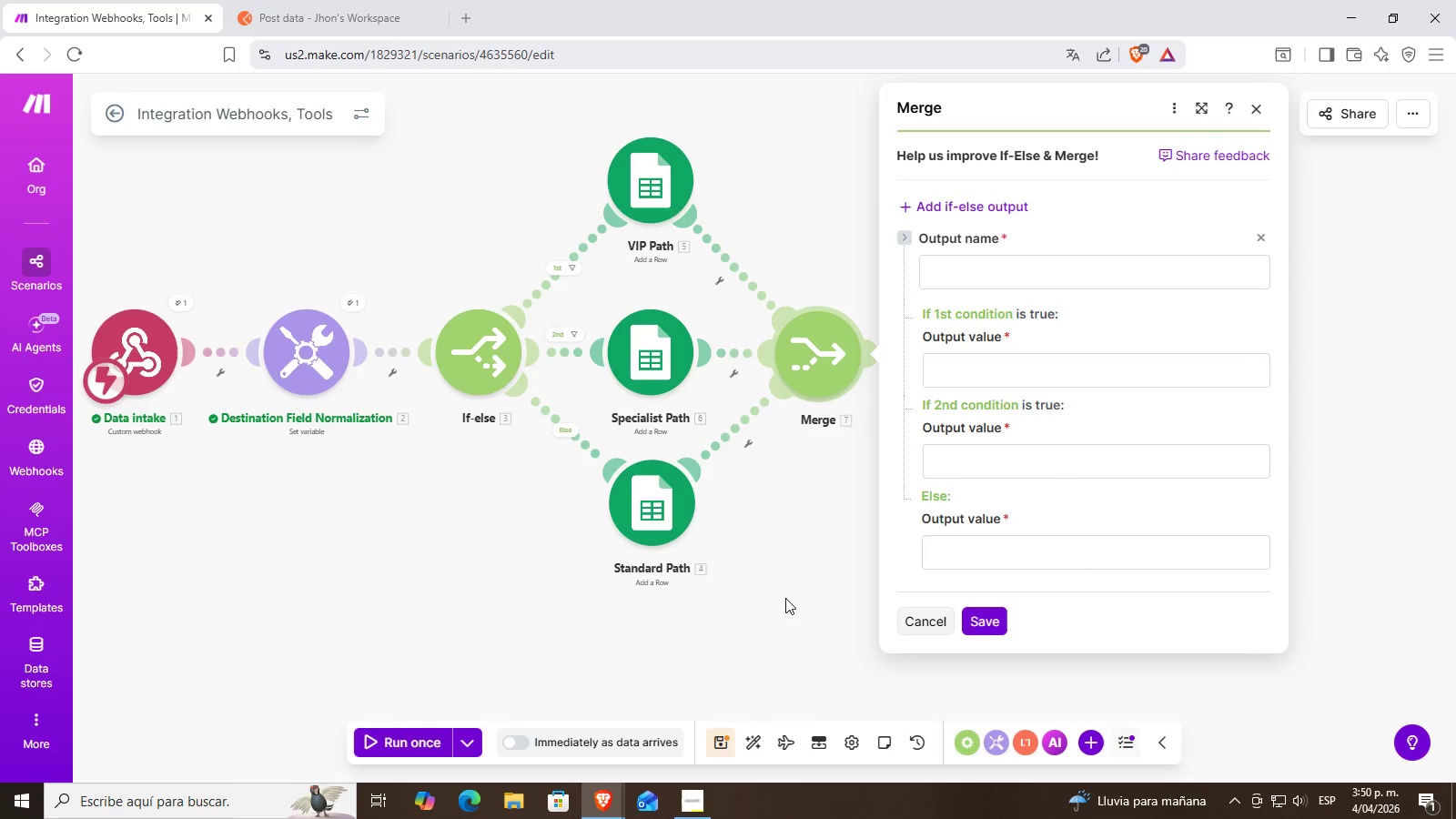 
left_click([784, 592])
 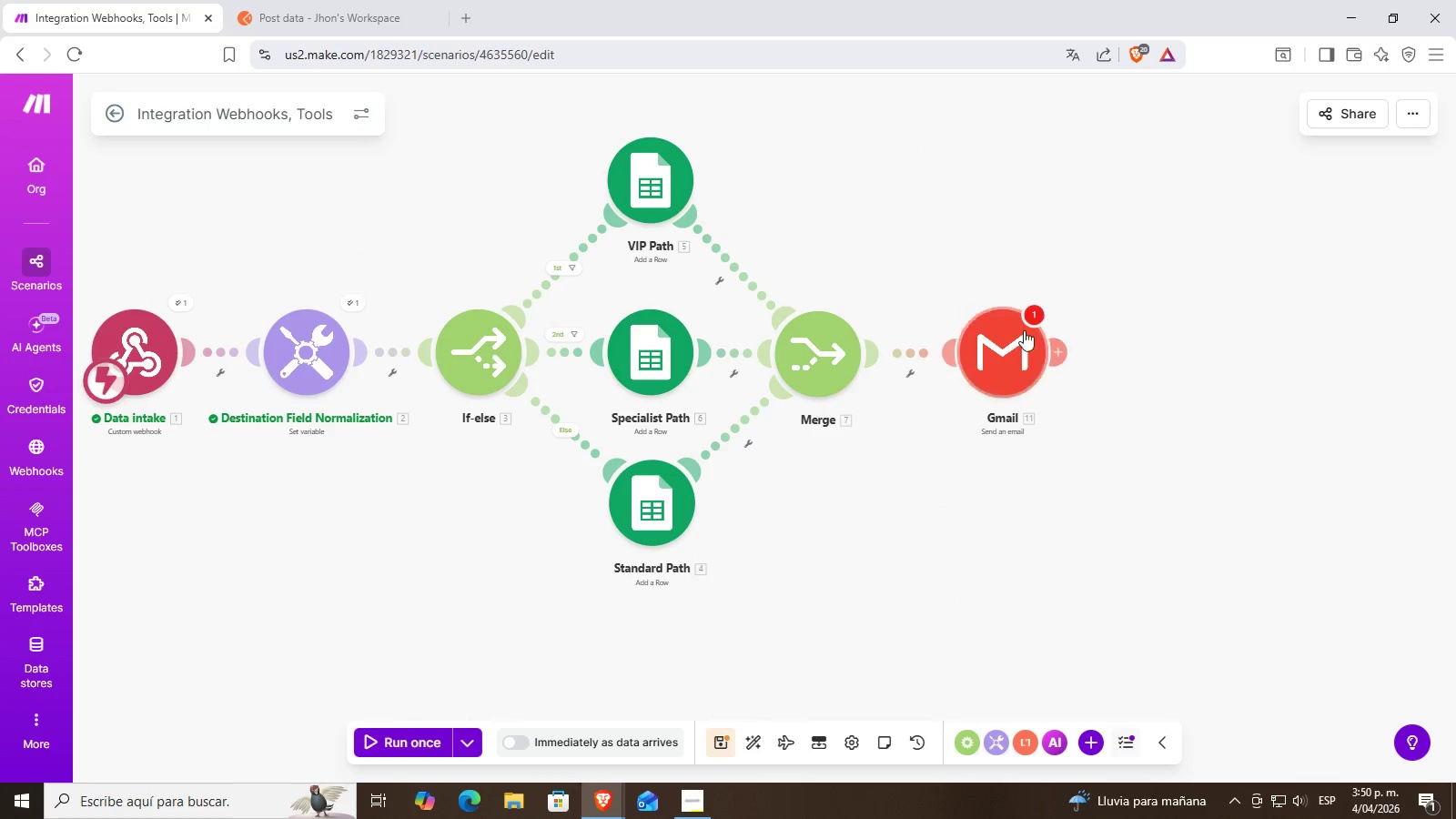 
left_click([1011, 344])
 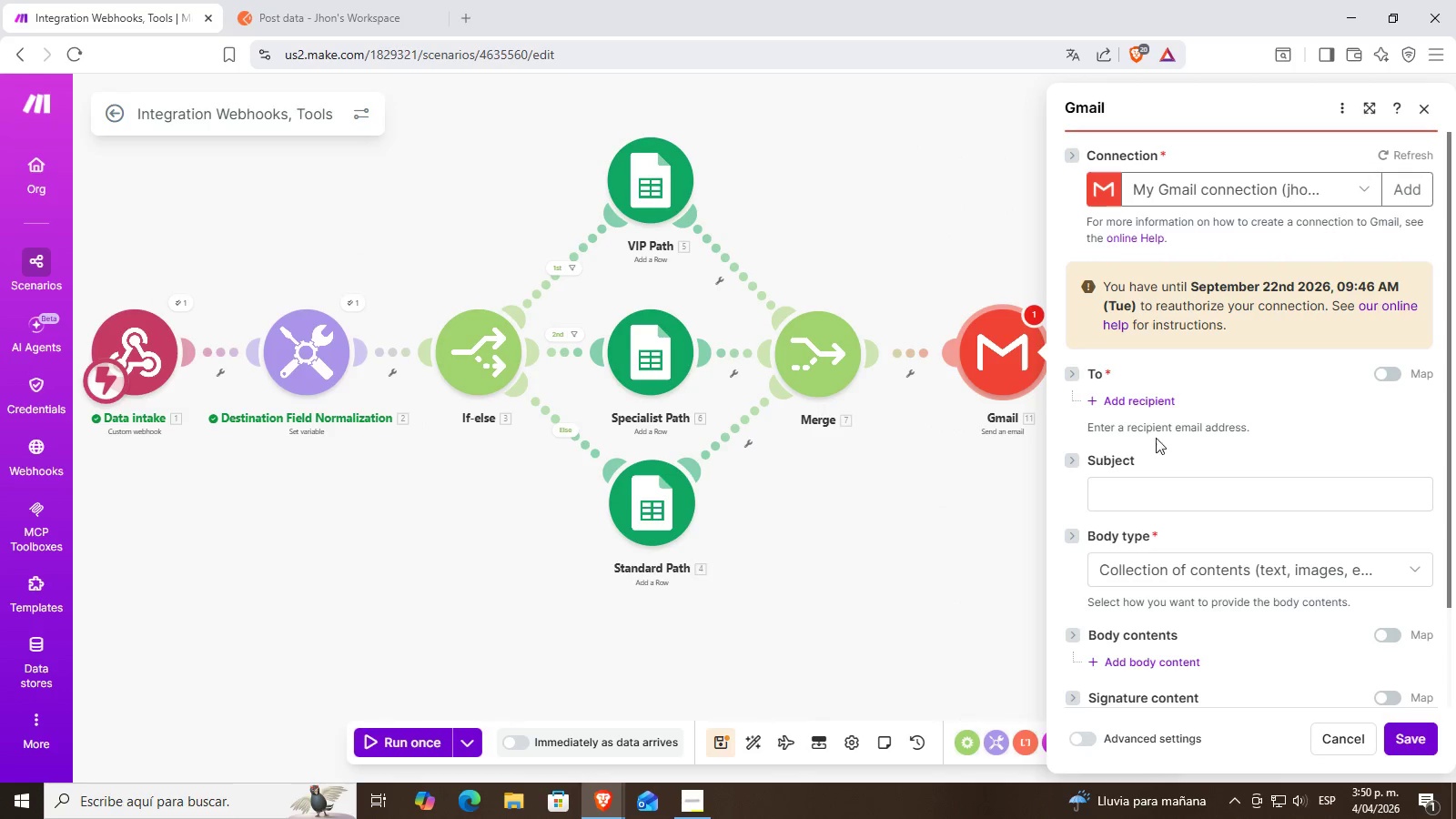 
left_click([1146, 401])
 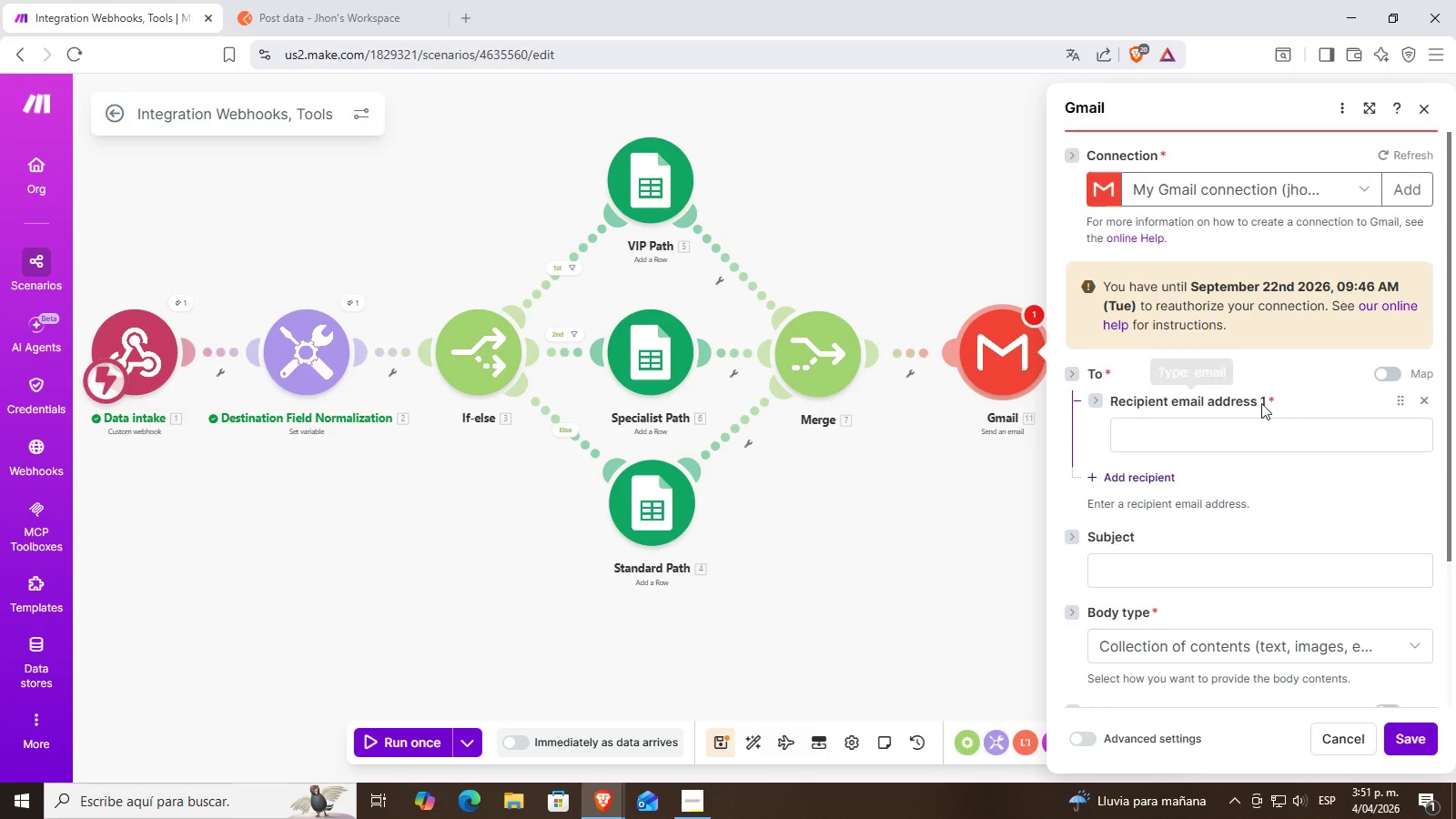 
left_click([1210, 429])
 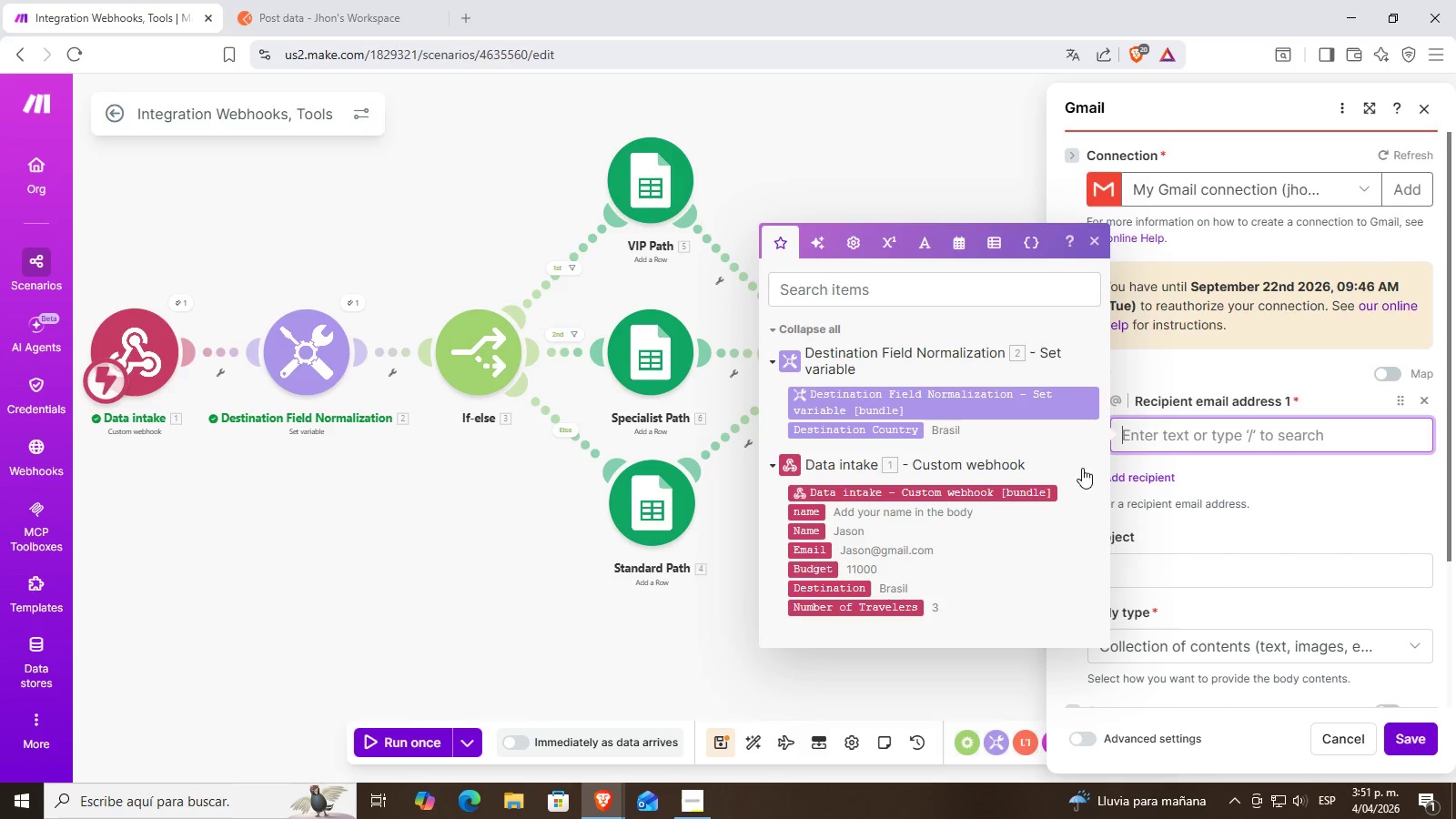 
left_click([1249, 493])
 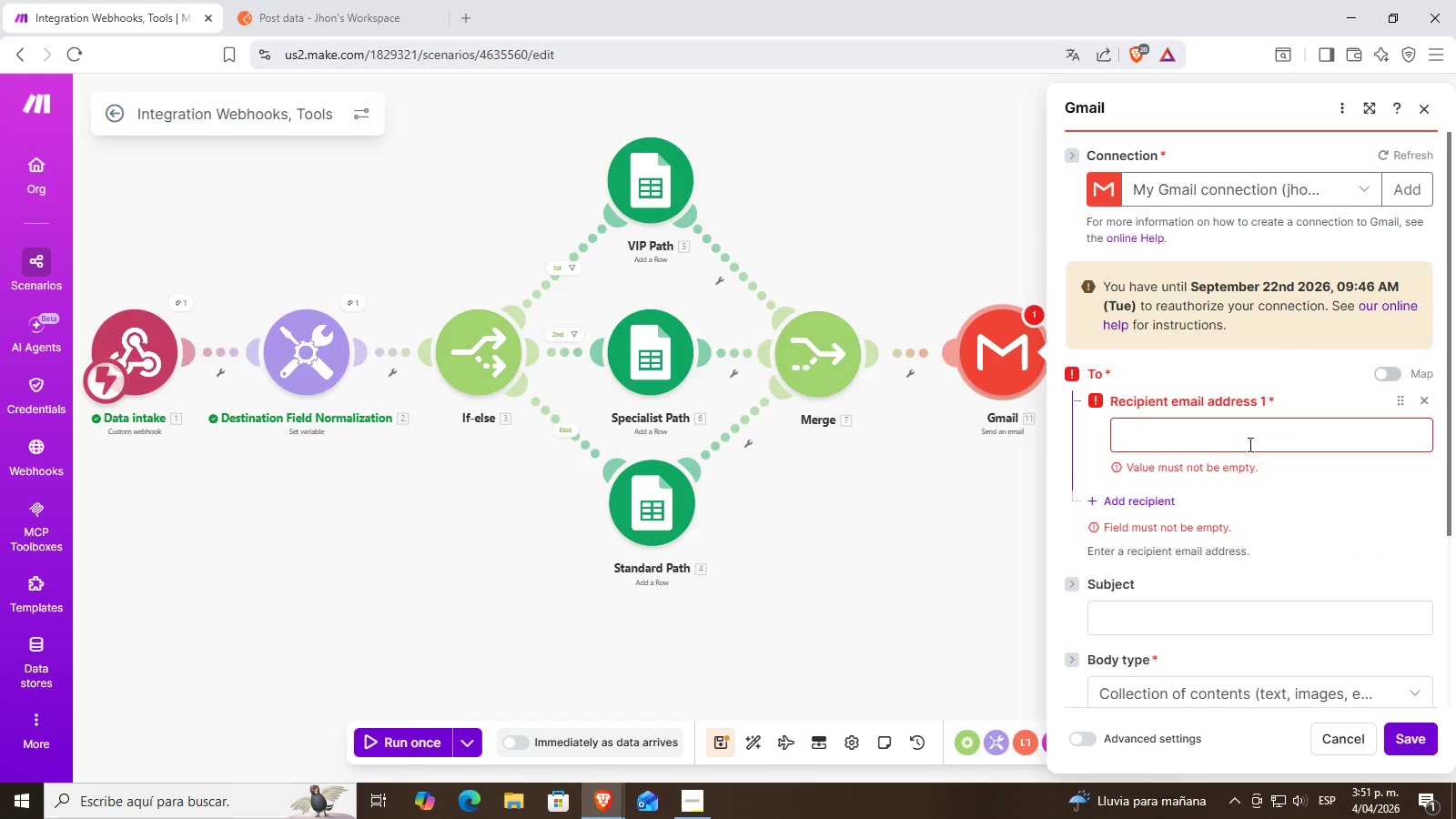 
left_click([1249, 435])
 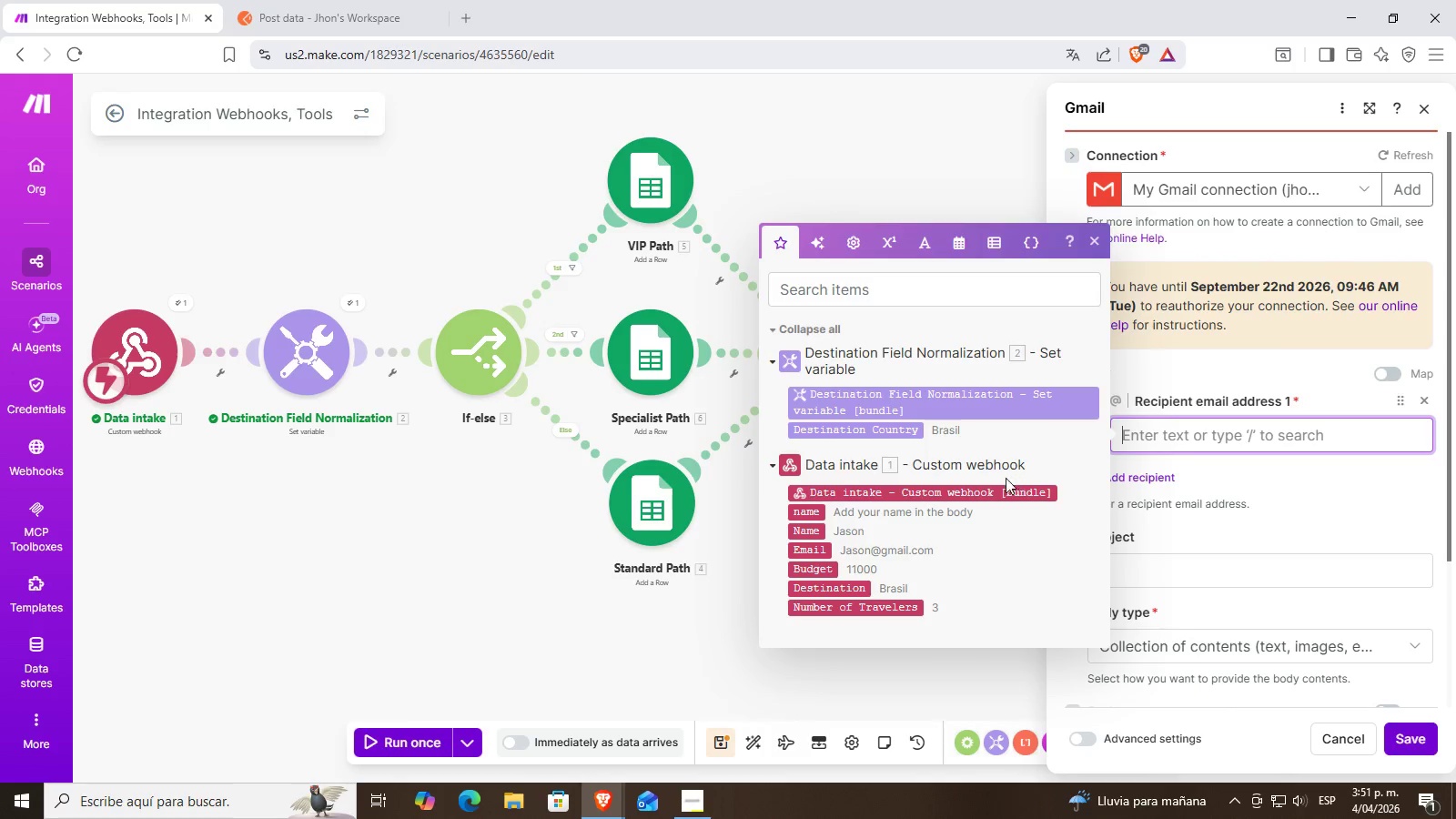 
scroll: coordinate [962, 494], scroll_direction: down, amount: 1.0
 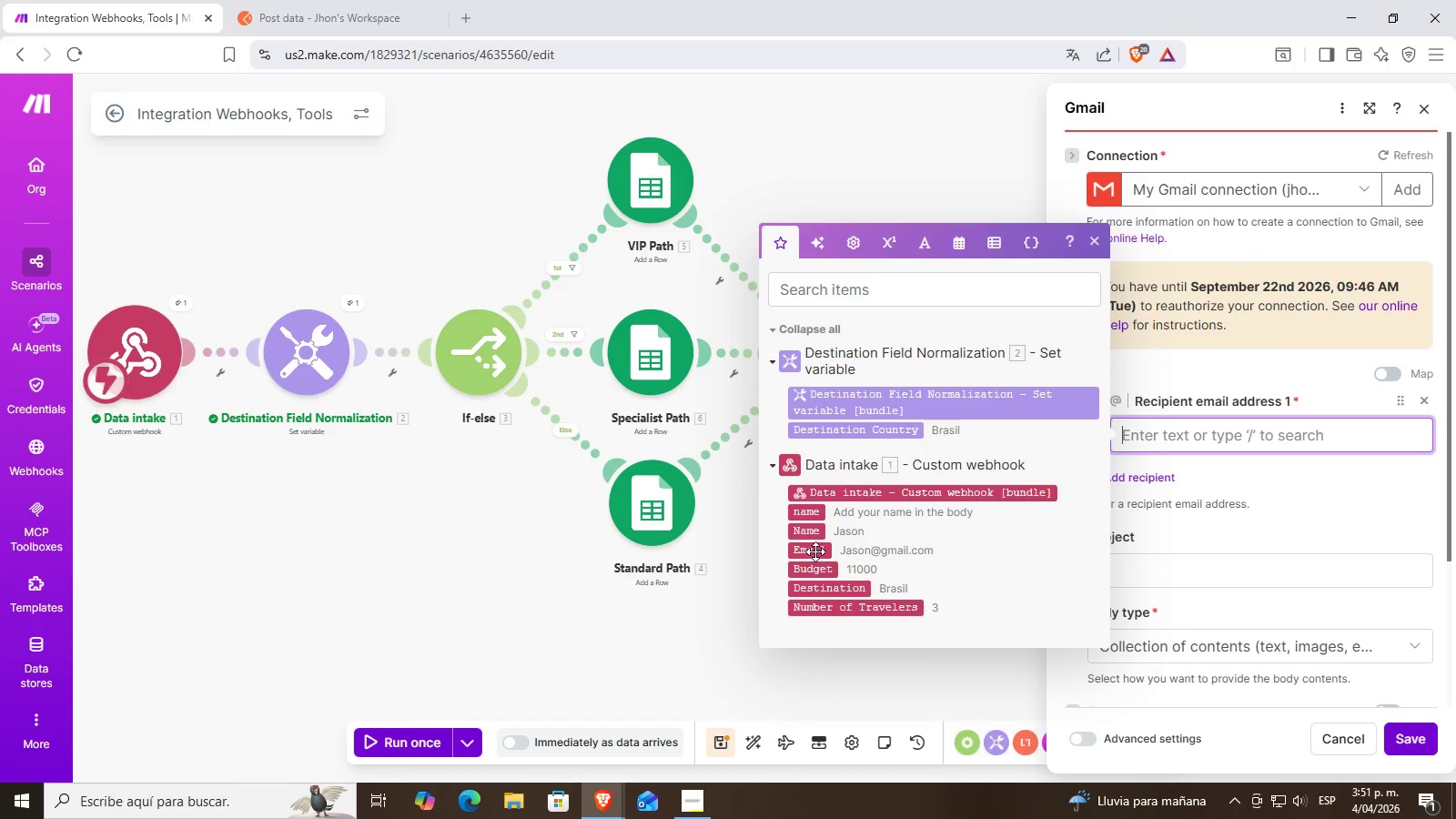 
left_click([815, 551])
 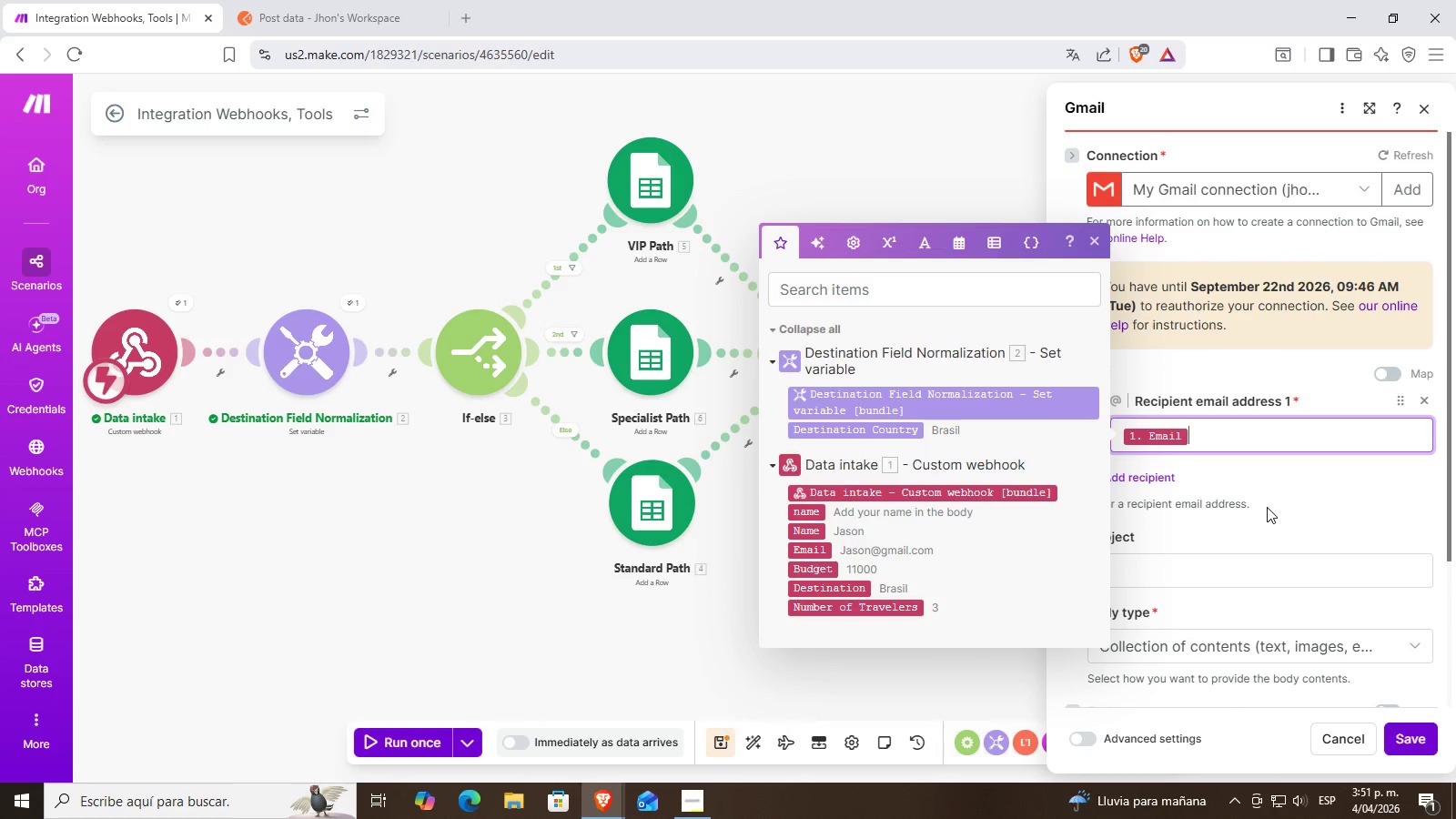 
double_click([1267, 507])
 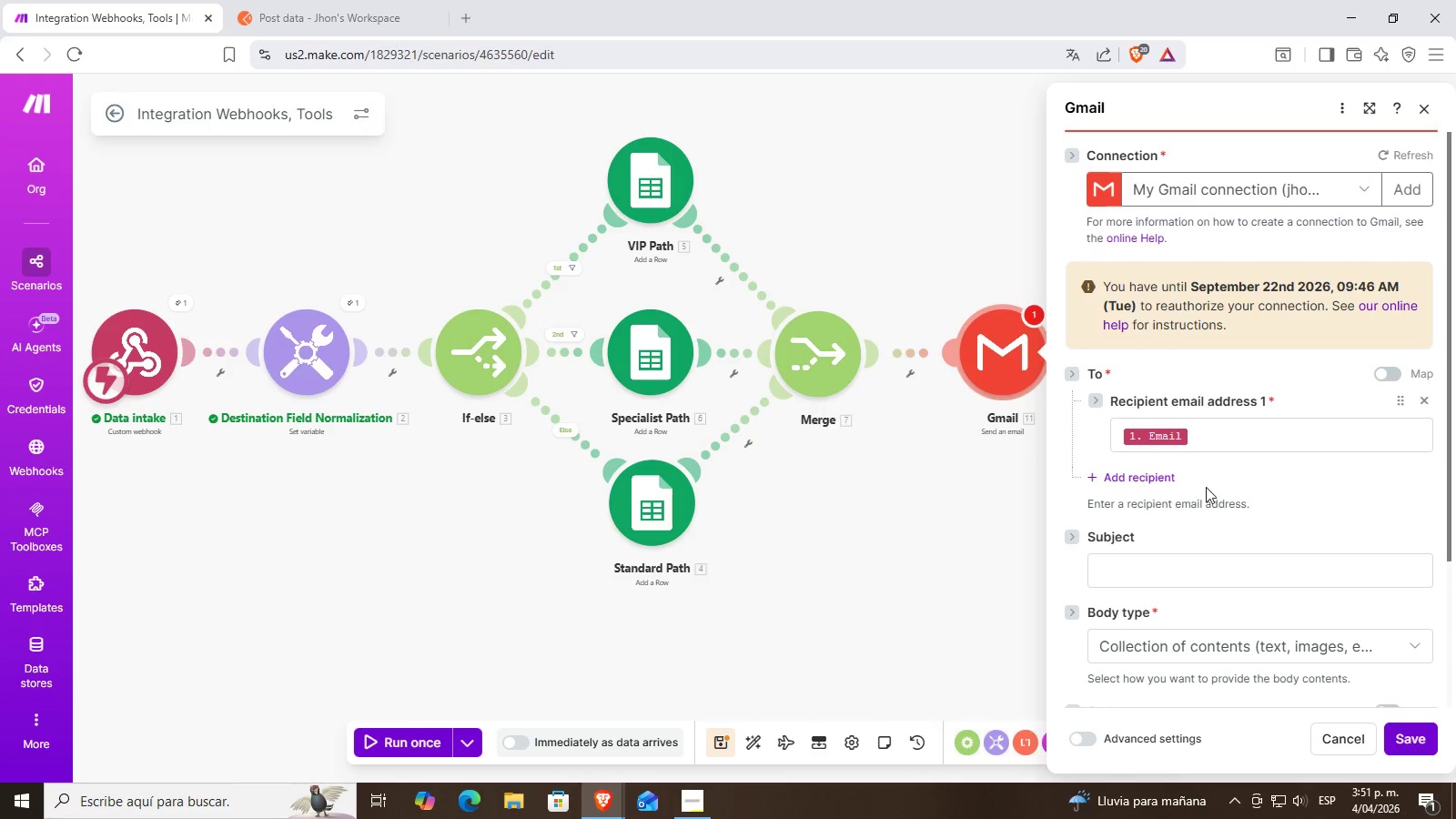 
scroll: coordinate [1206, 487], scroll_direction: down, amount: 1.0
 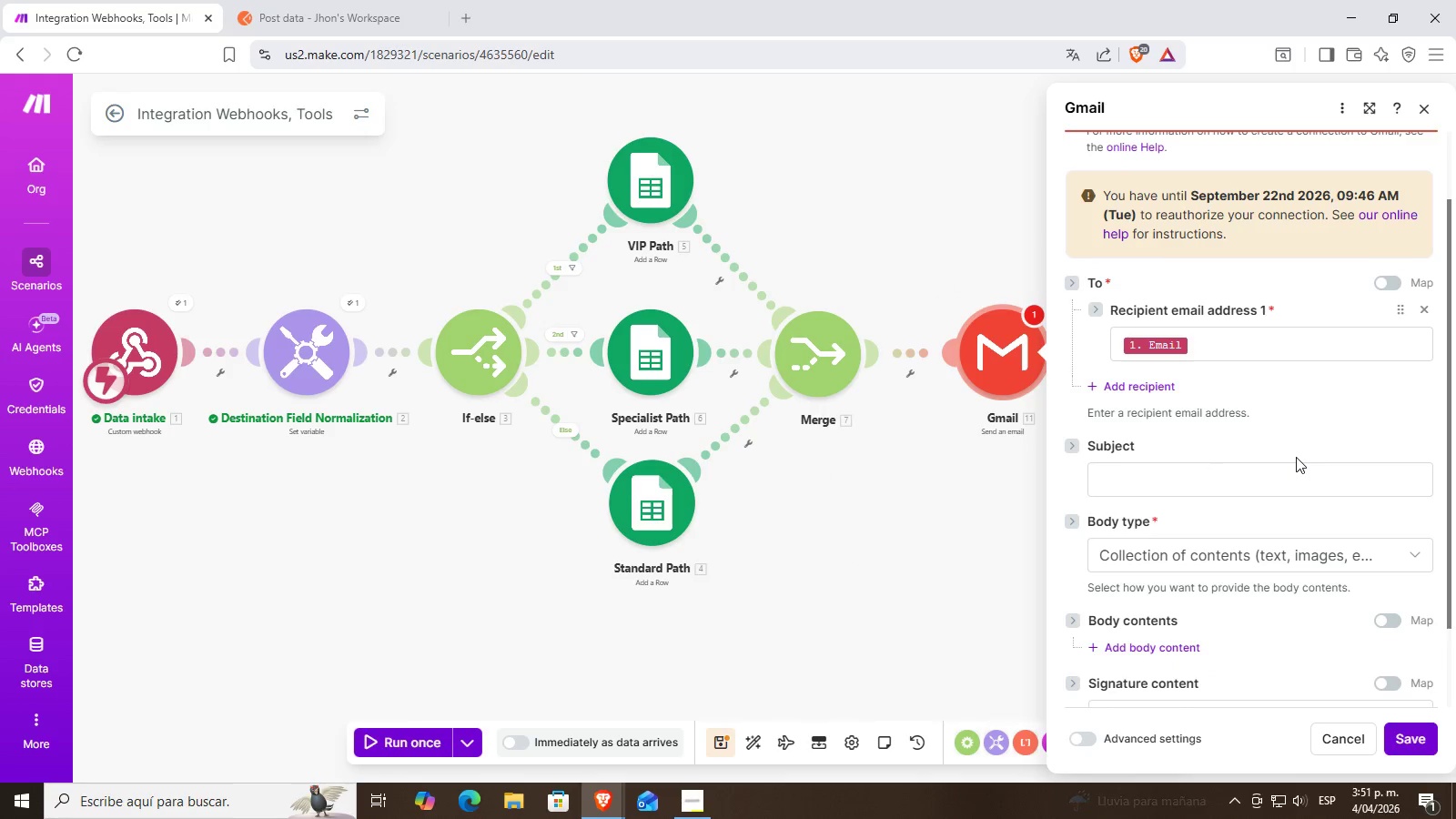 
wait(8.93)
 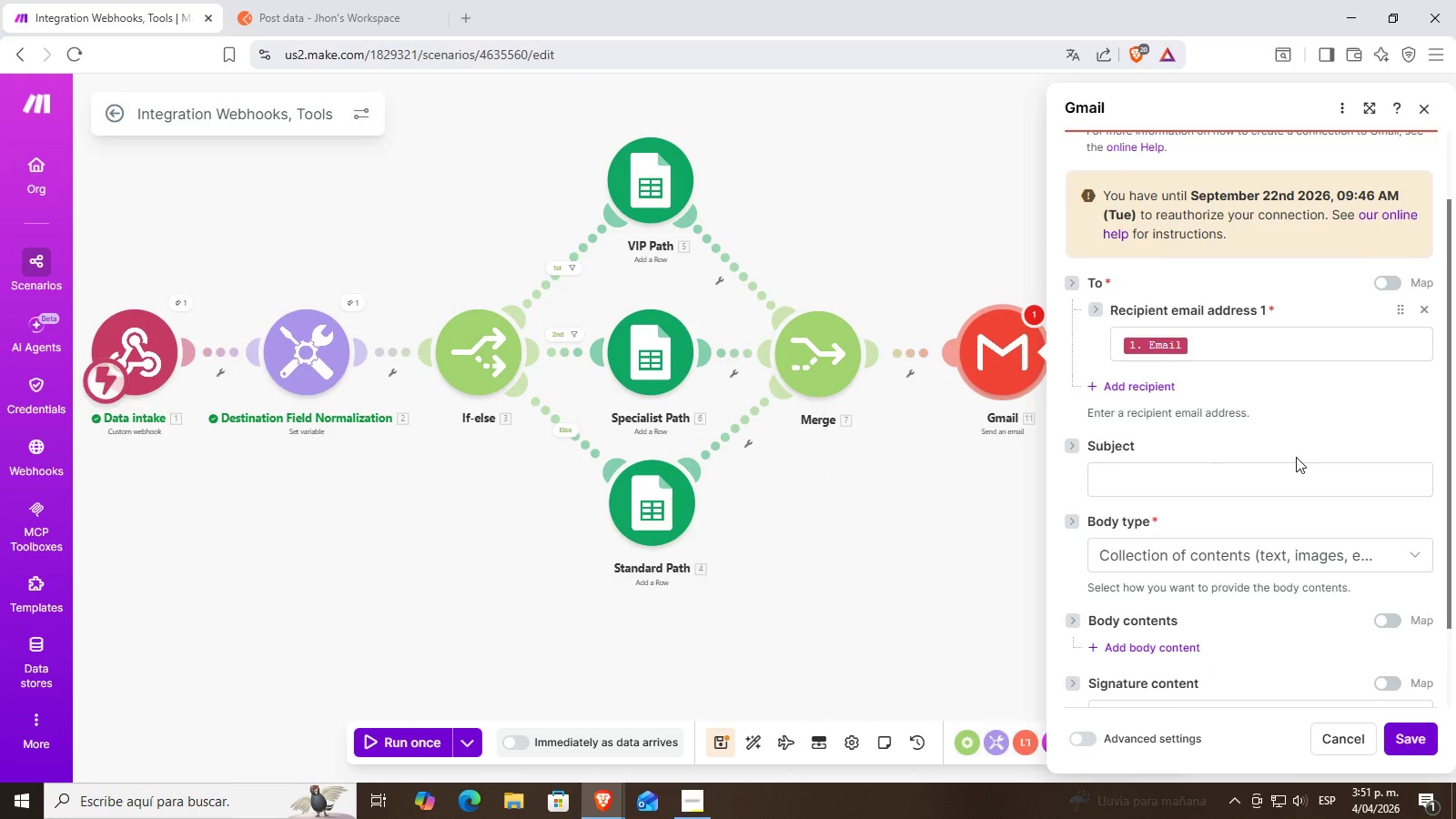 
left_click([1160, 481])
 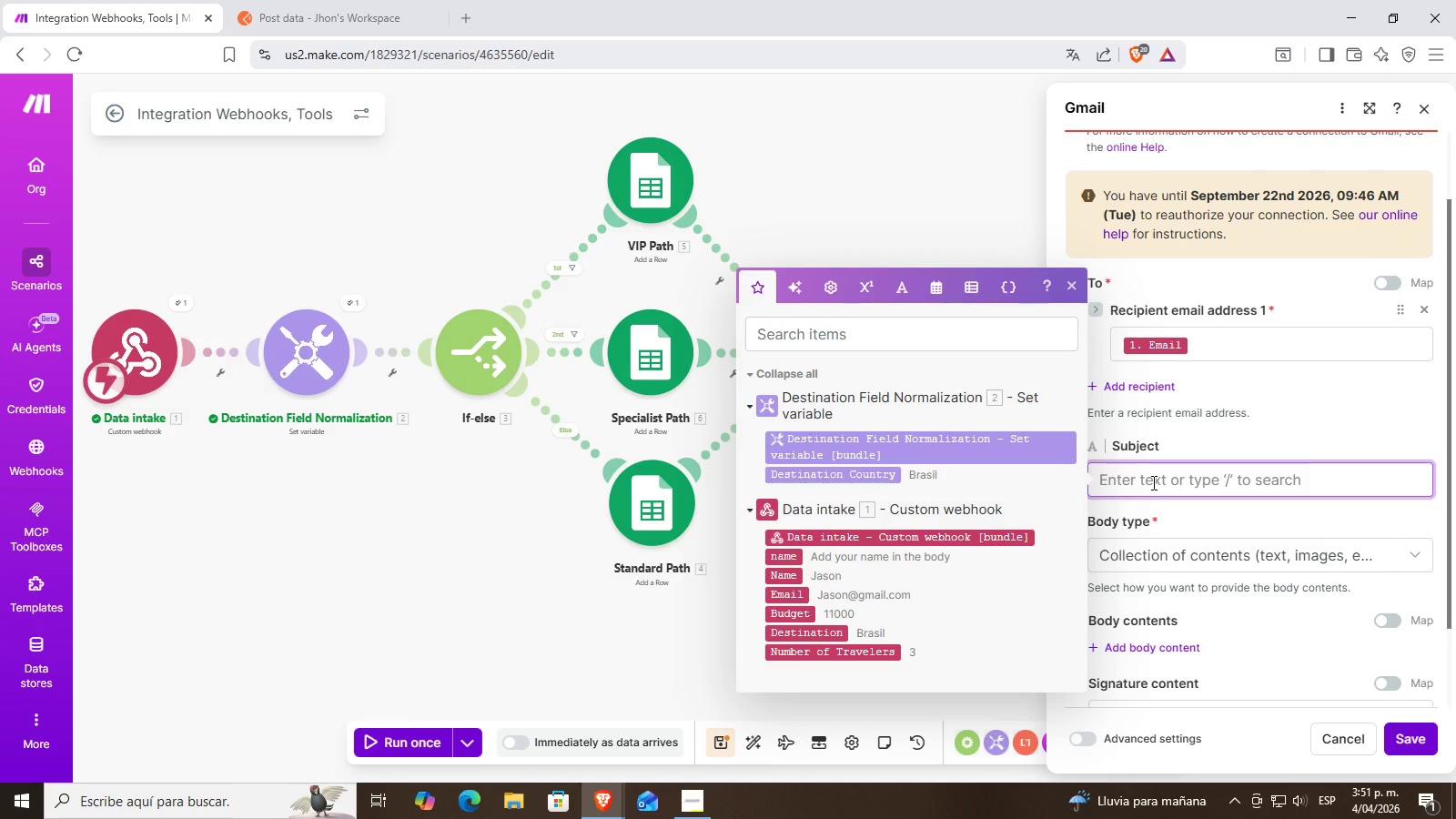 
wait(13.19)
 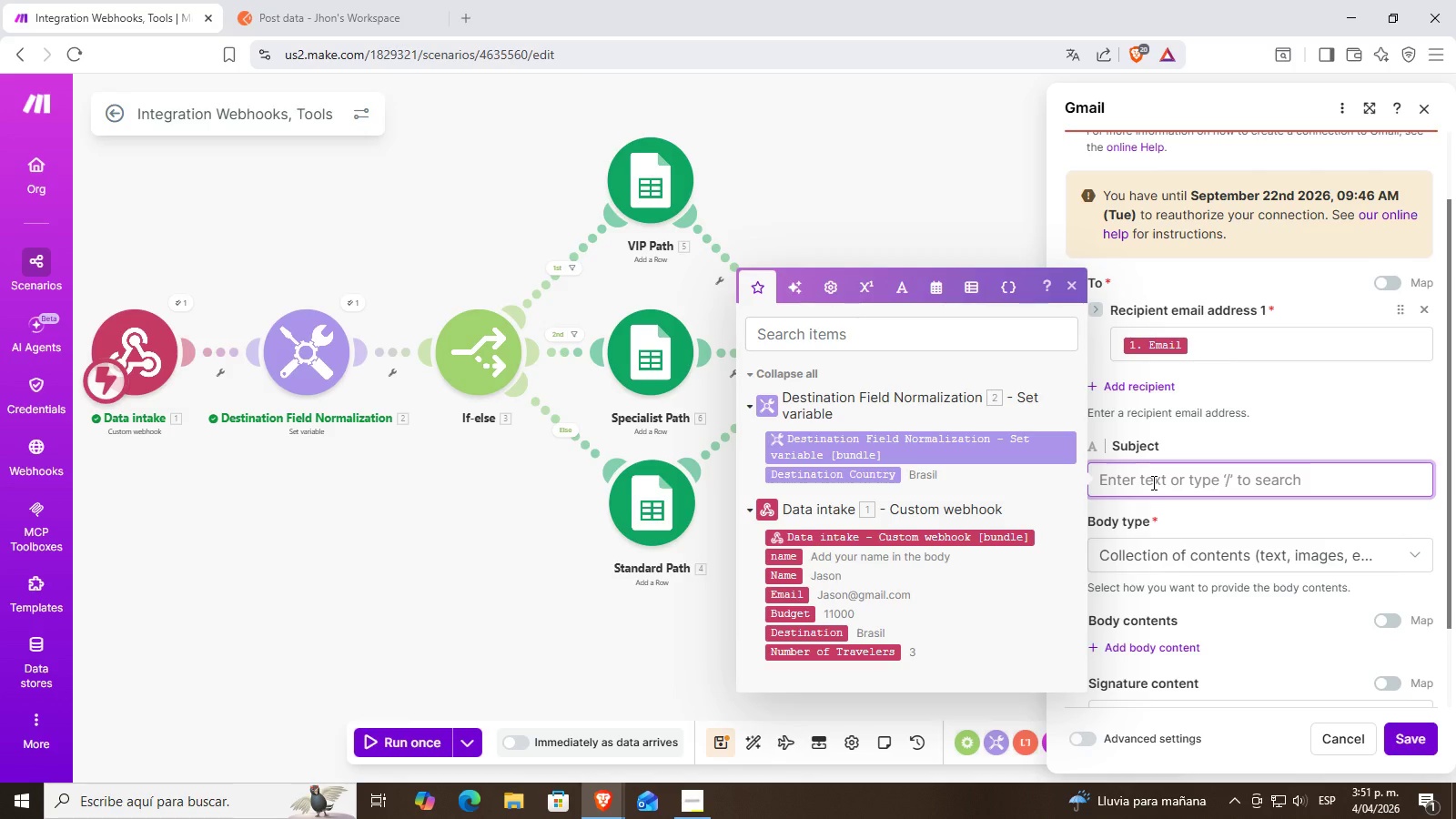 
type(We are designing nw)
key(Backspace)
type(ow)
 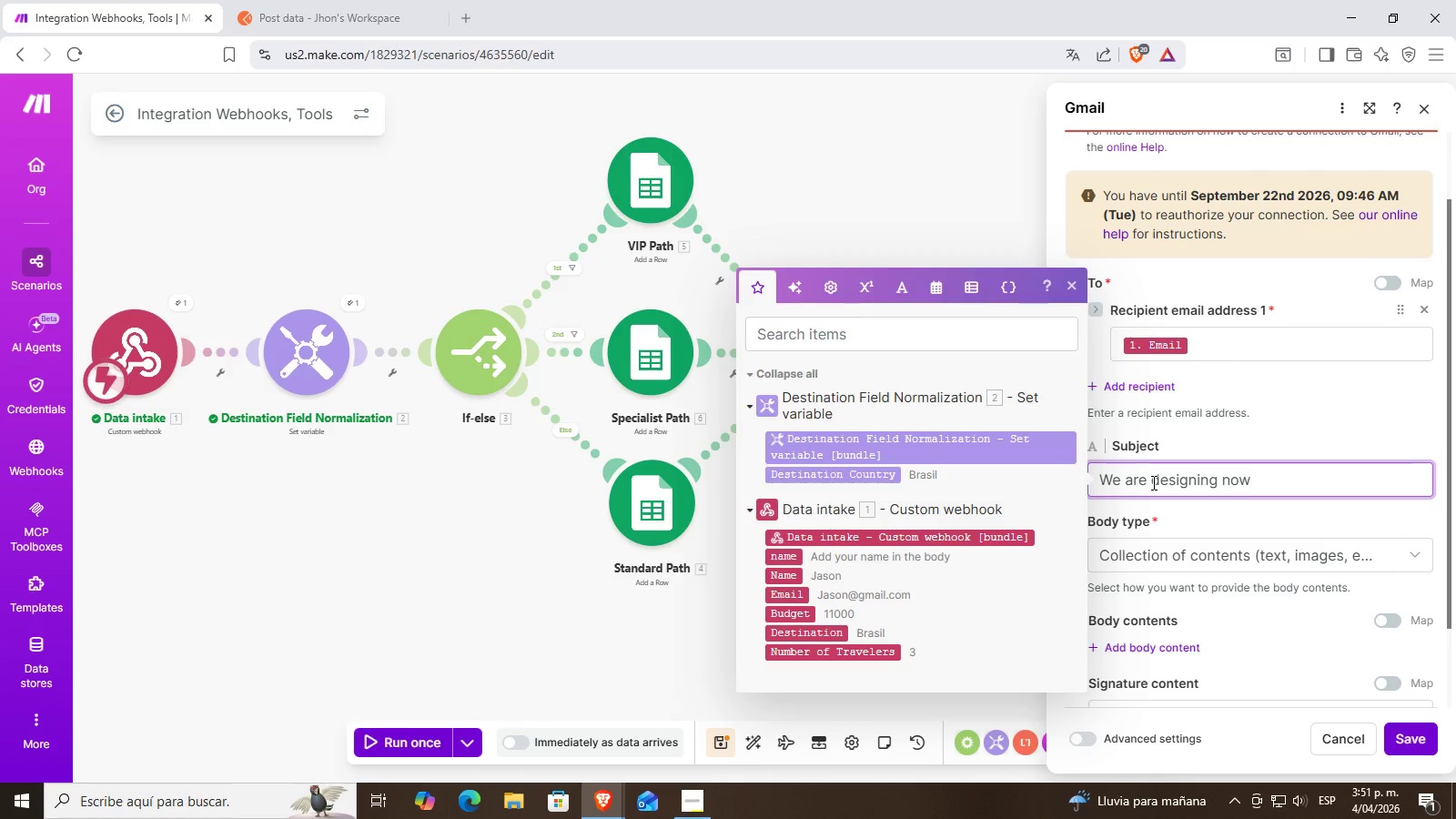 
wait(21.39)
 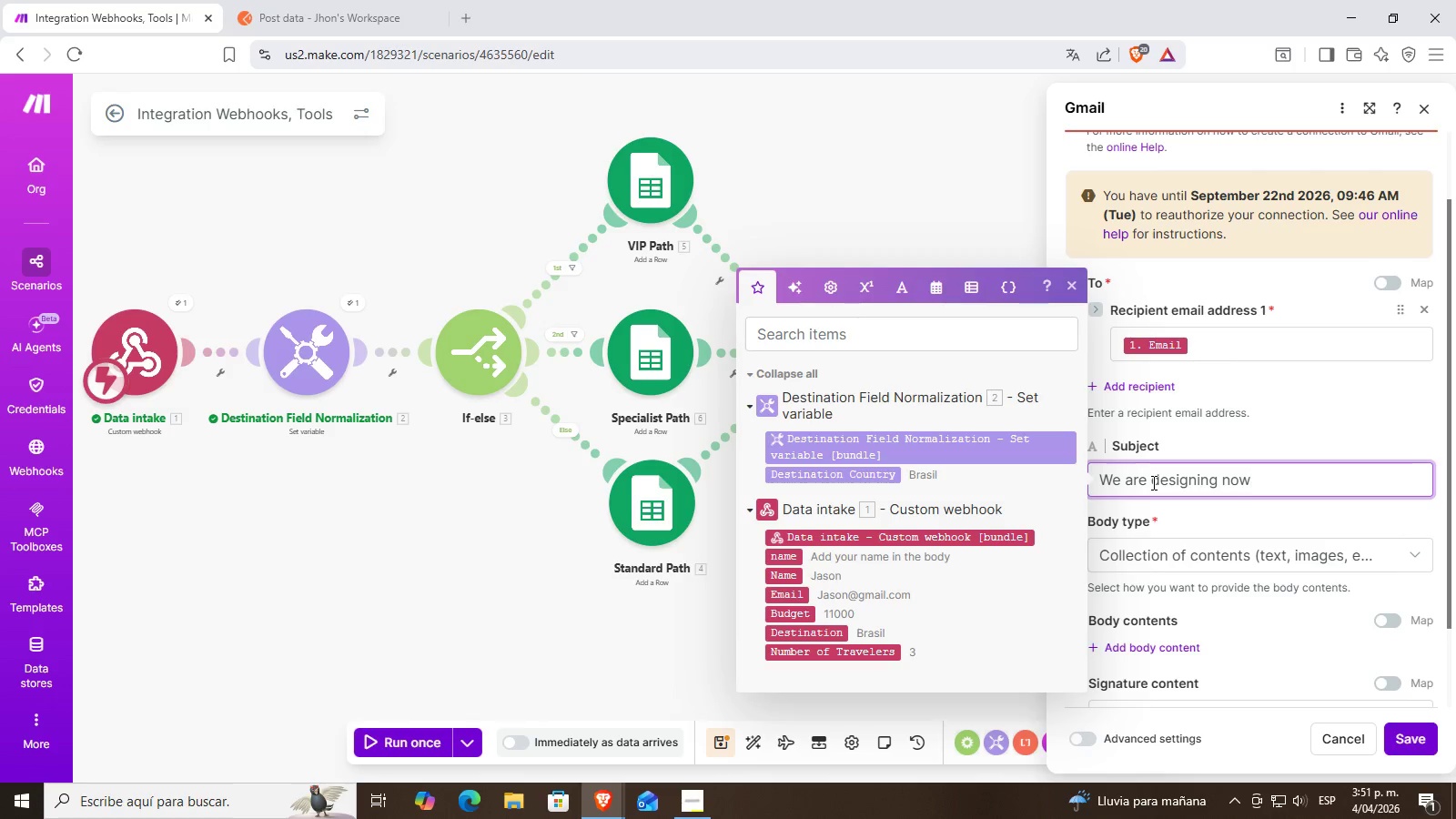 
key(Backspace)
 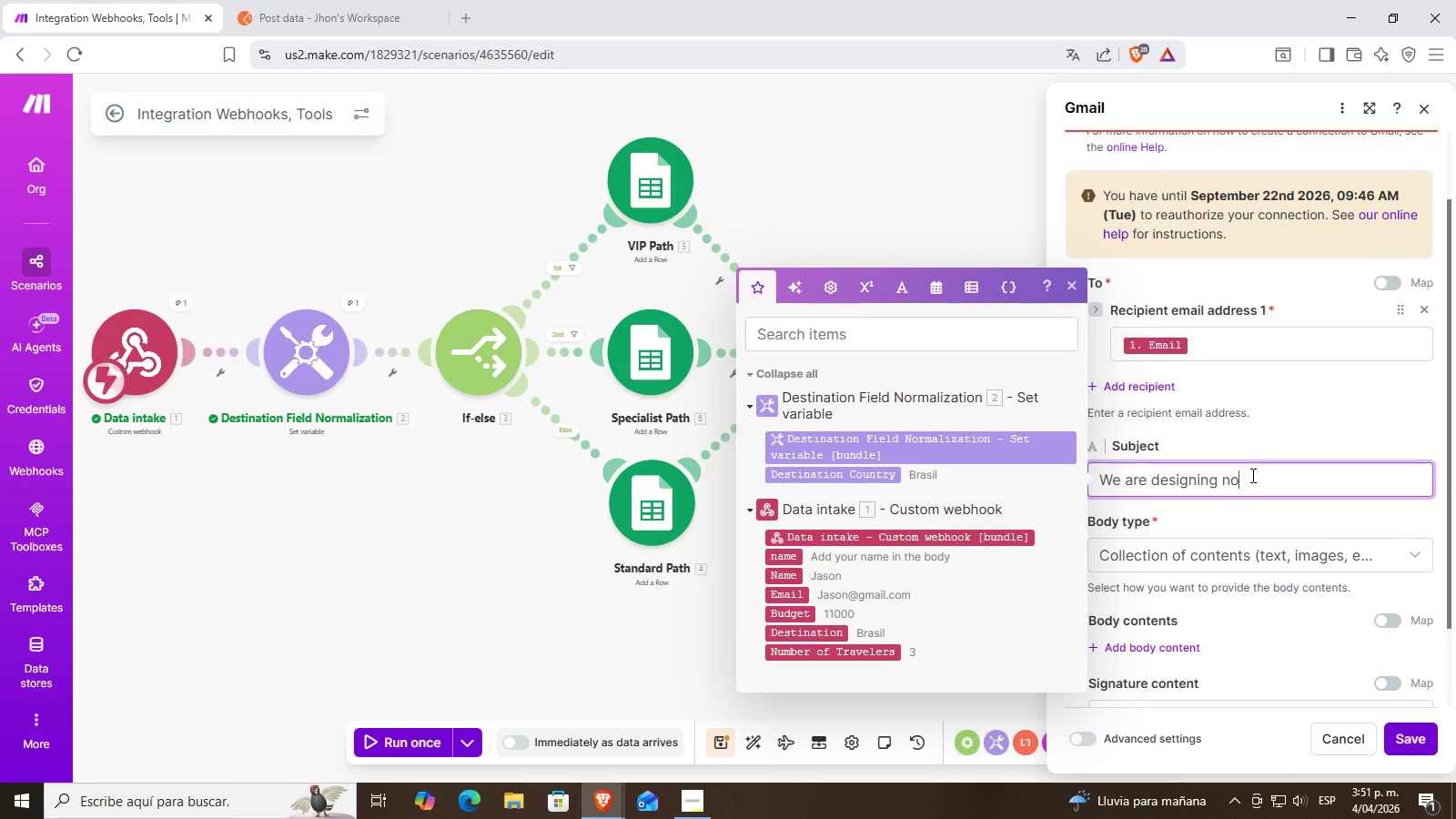 
key(Backspace)
 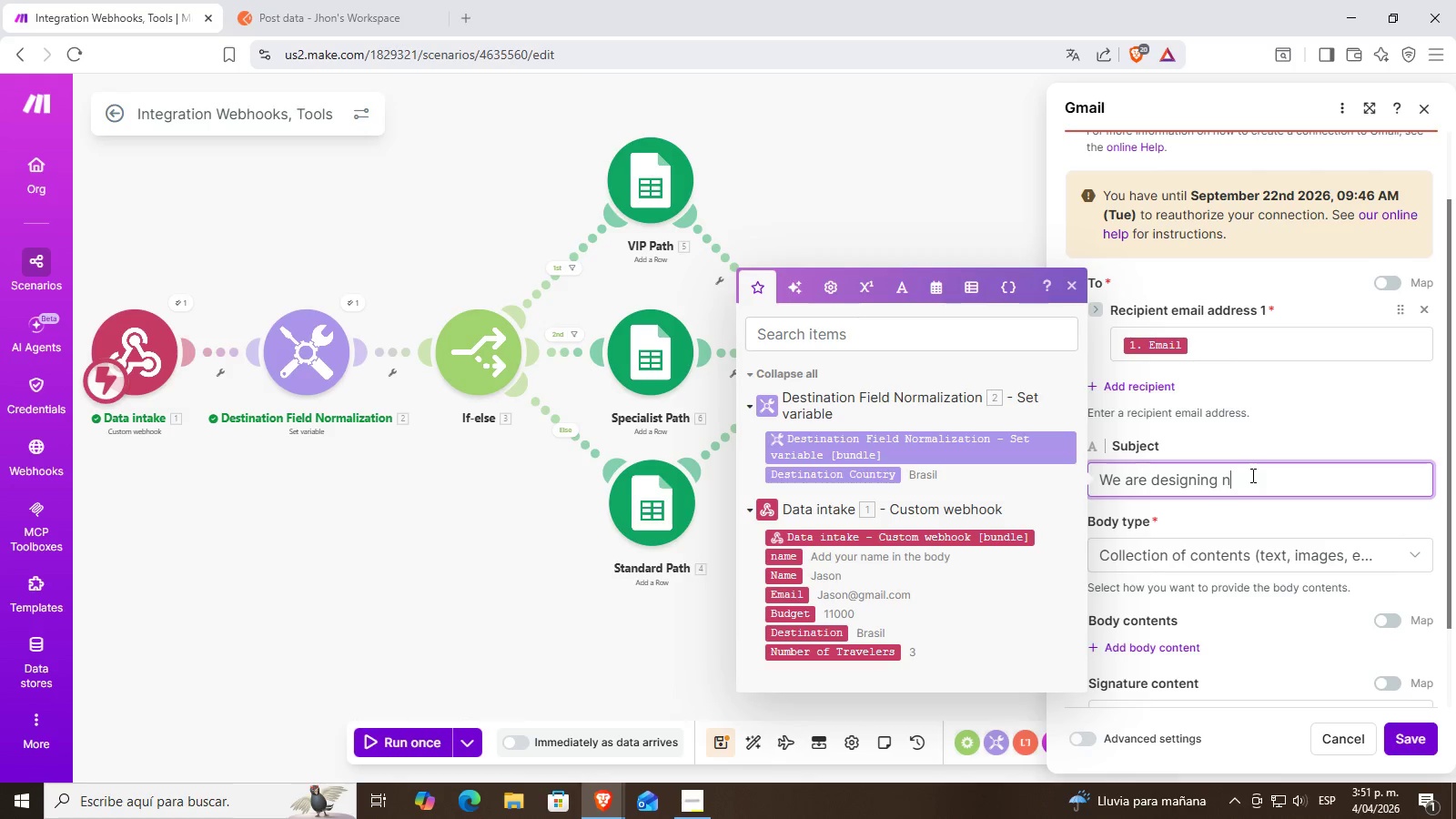 
key(Backspace)
 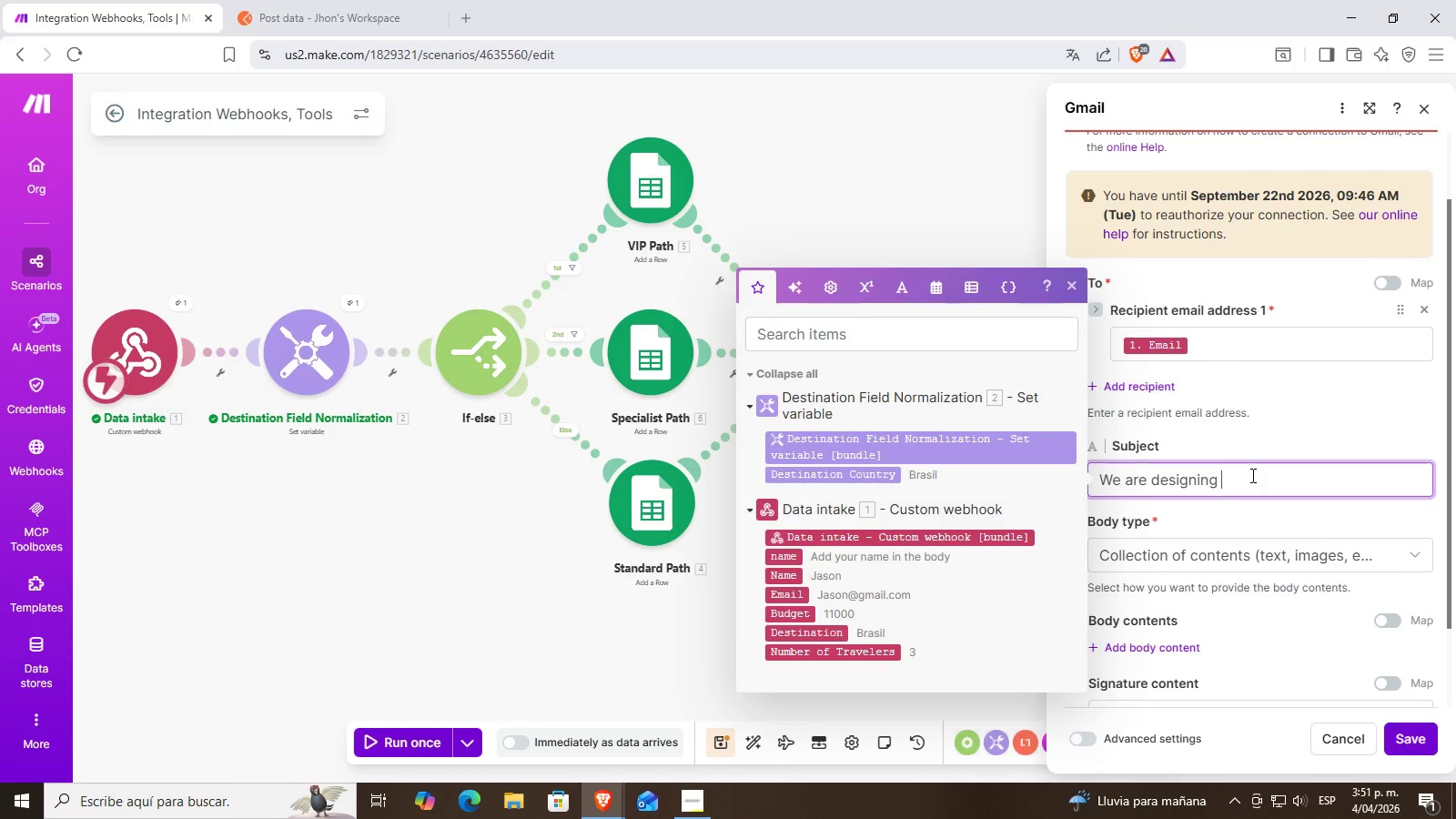 
key(Backspace)
 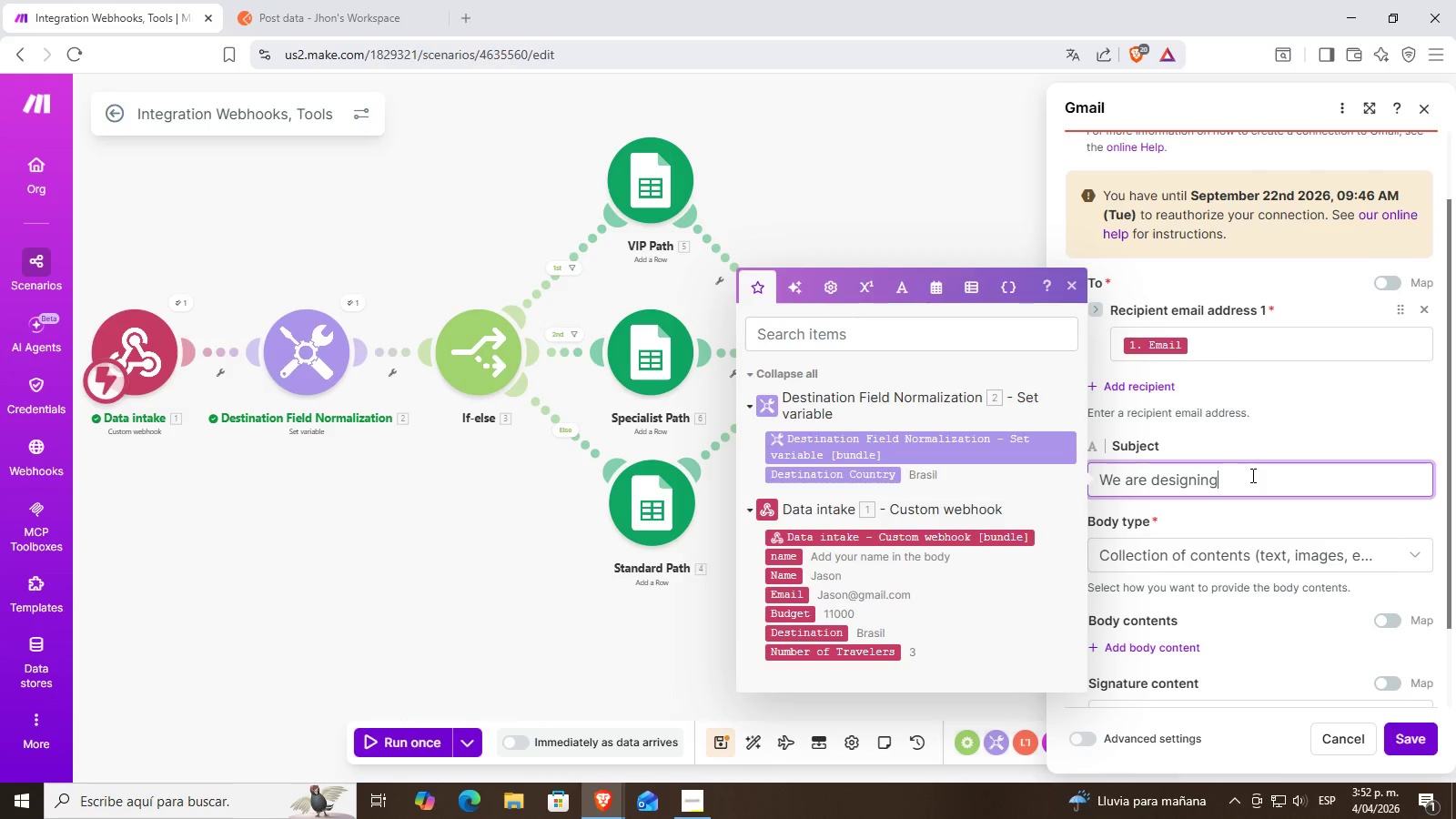 
key(Backspace)
 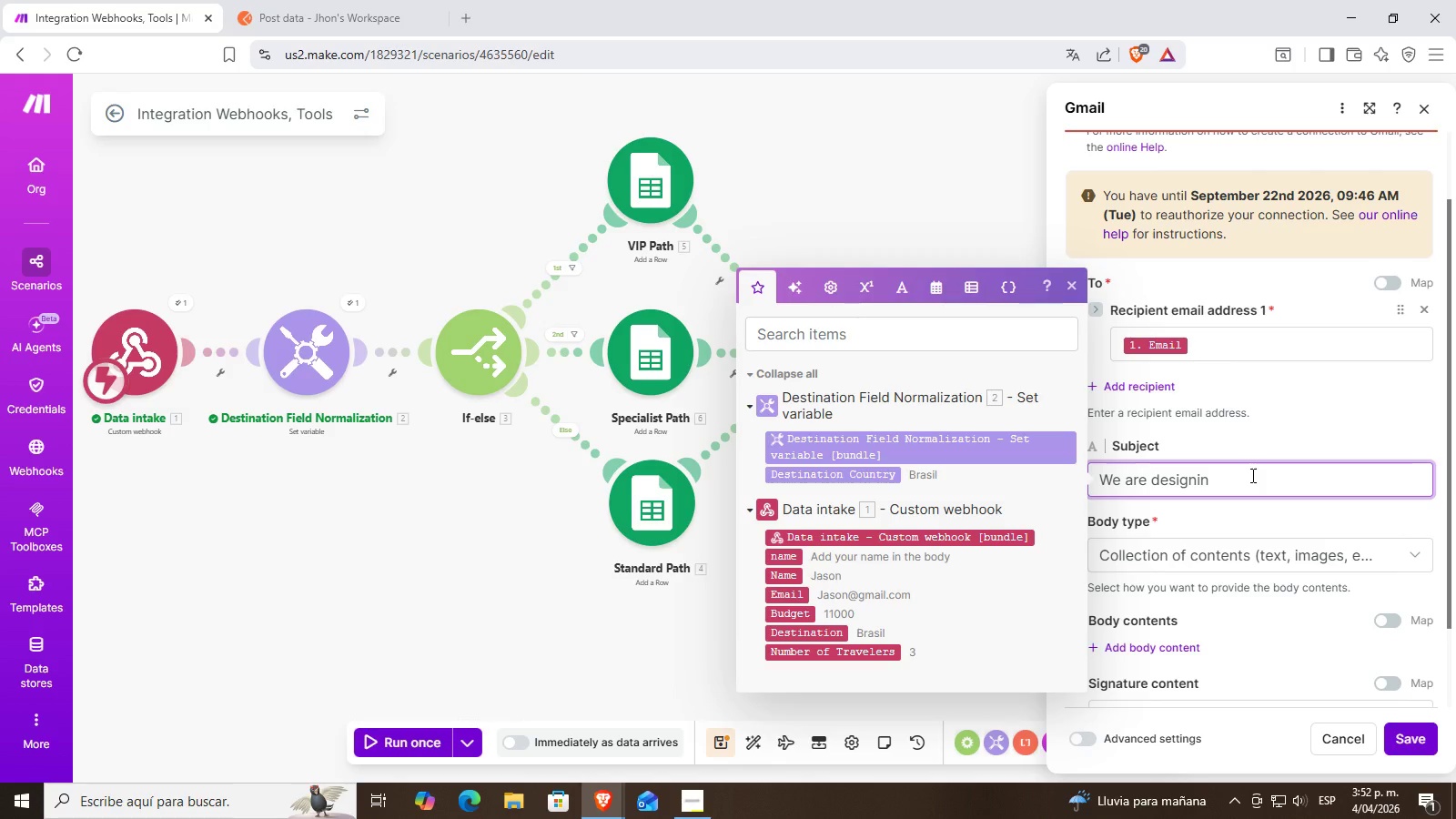 
key(Backspace)
 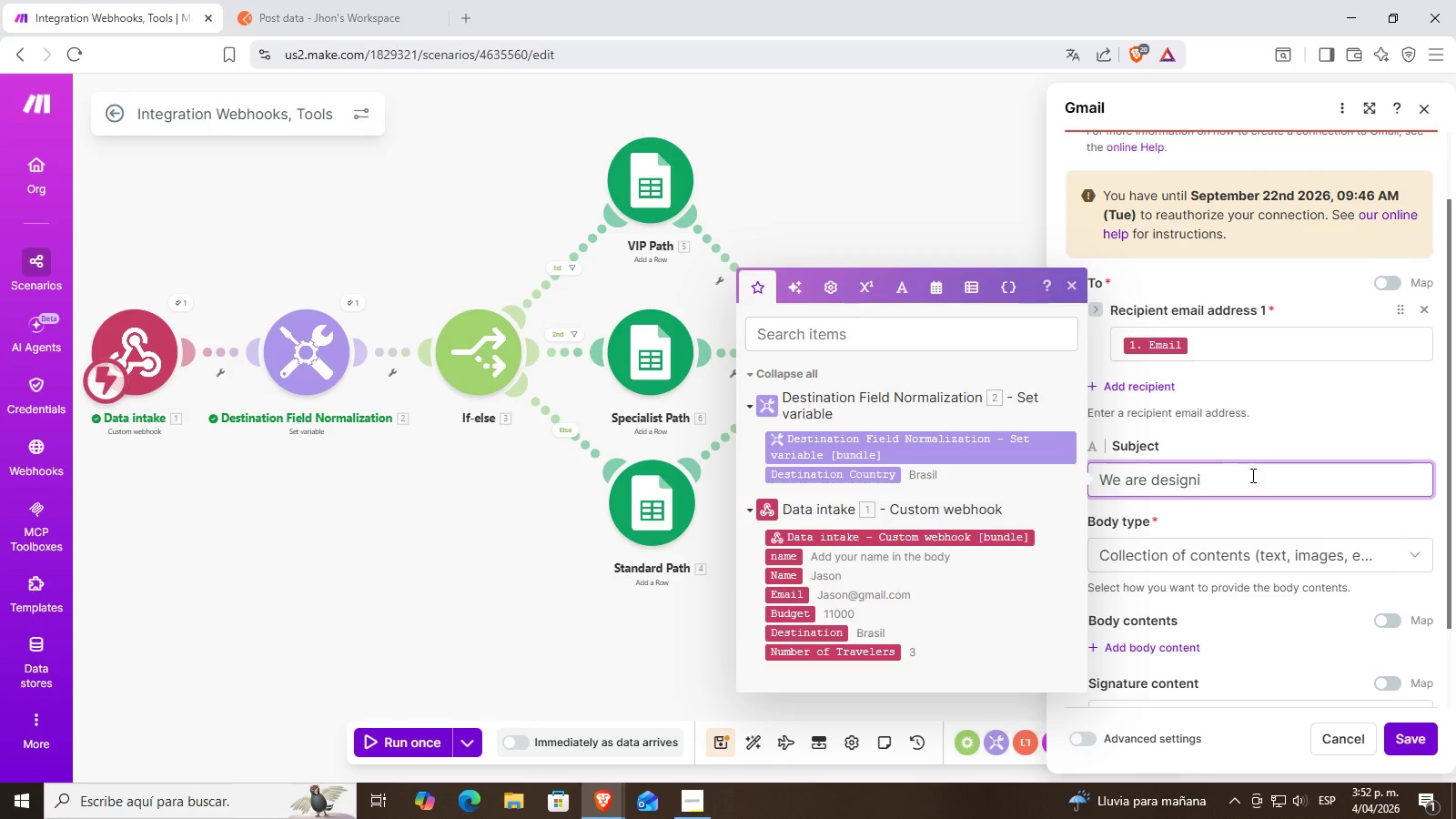 
key(Backspace)
 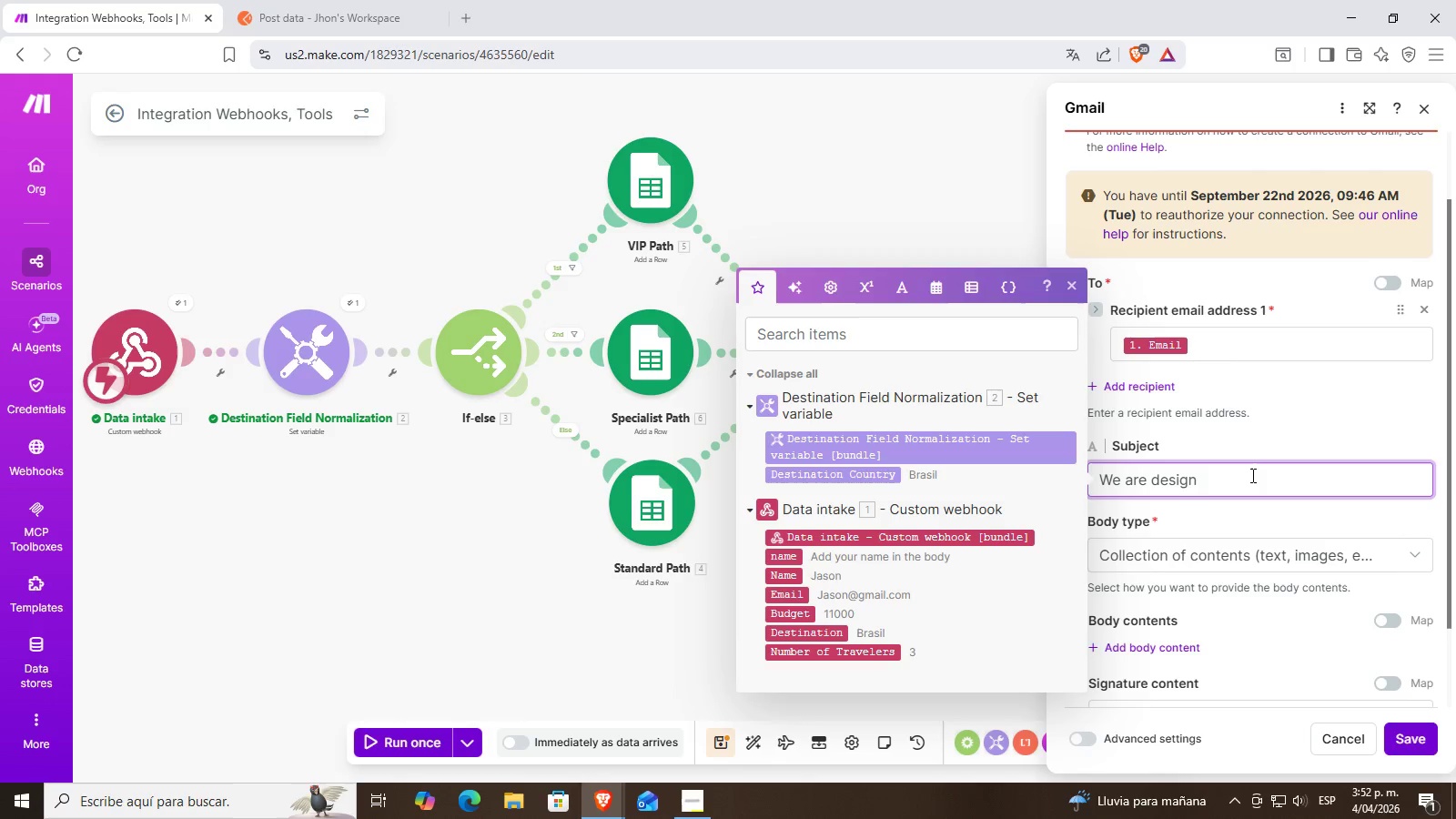 
hold_key(key=Backspace, duration=0.62)
 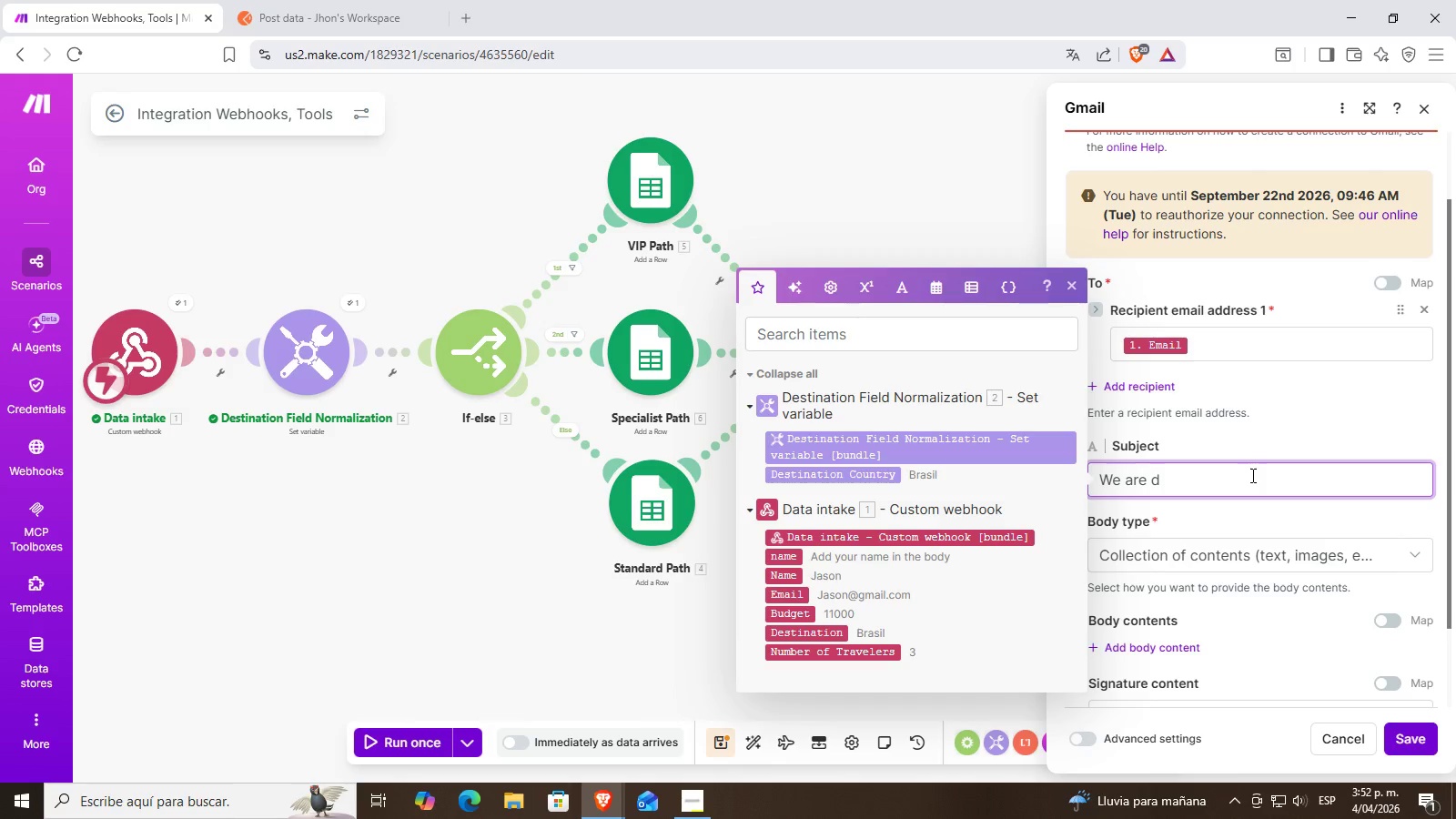 
hold_key(key=Backspace, duration=1.47)
 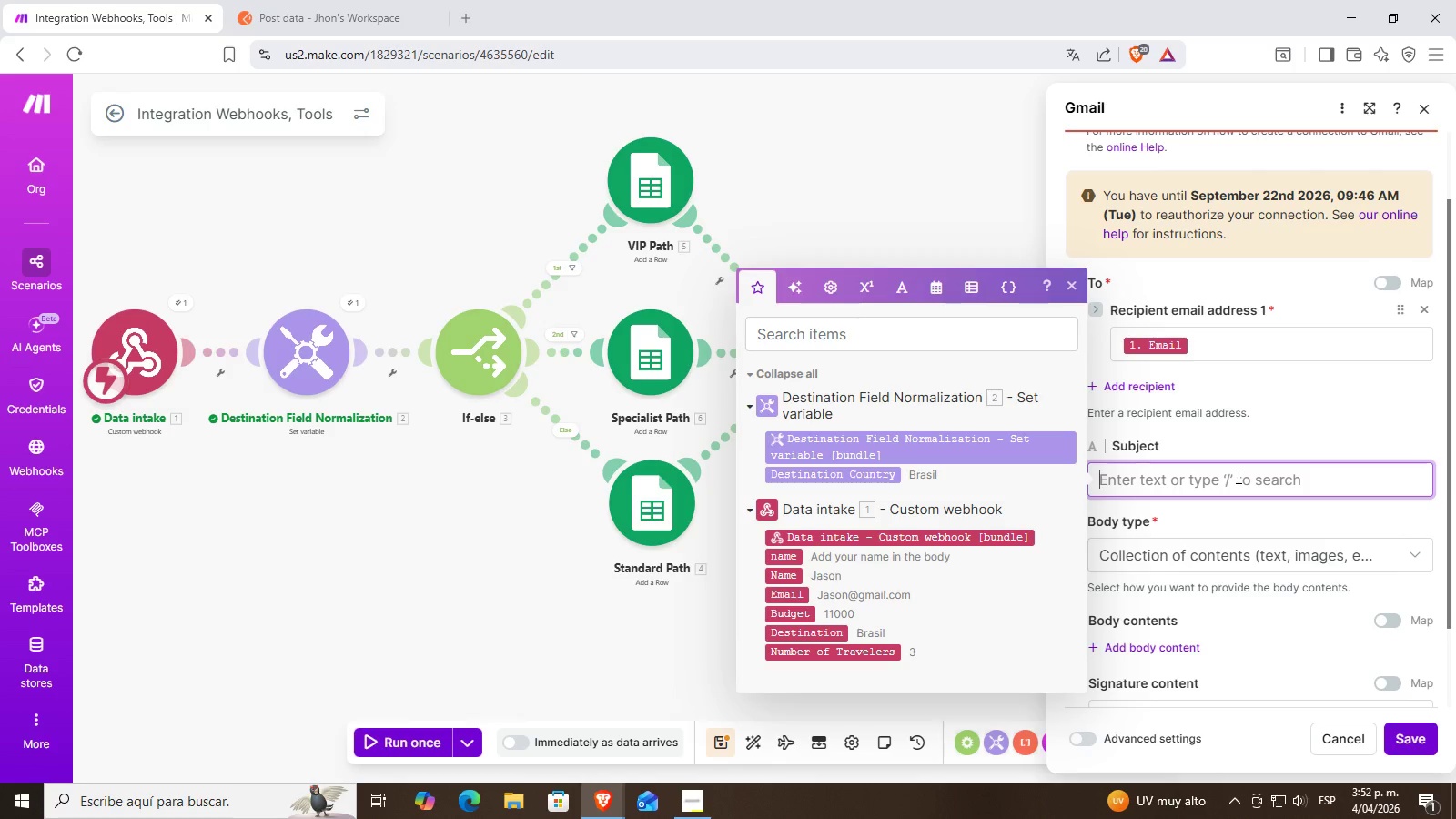 
wait(19.42)
 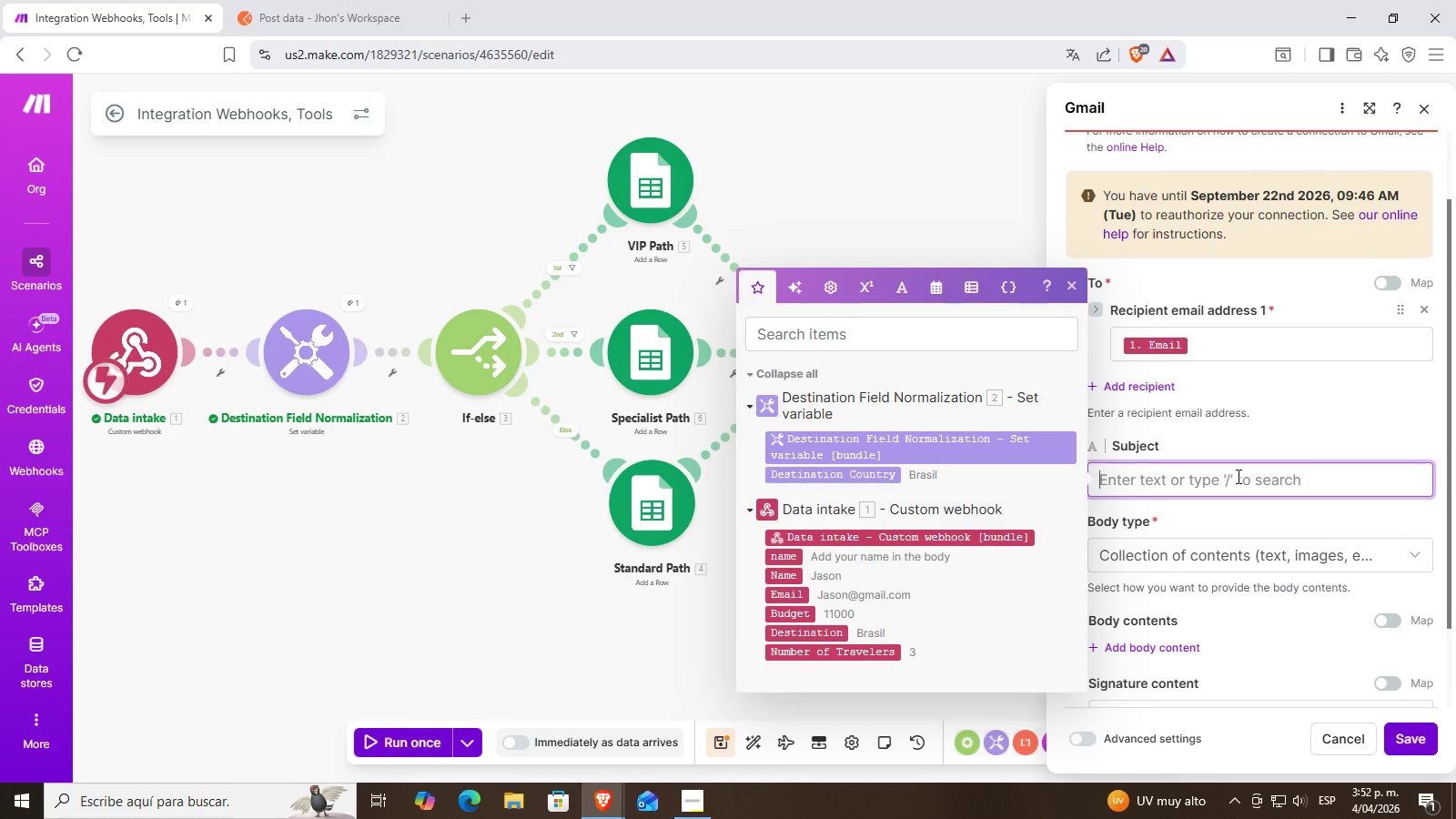 
key(A)
 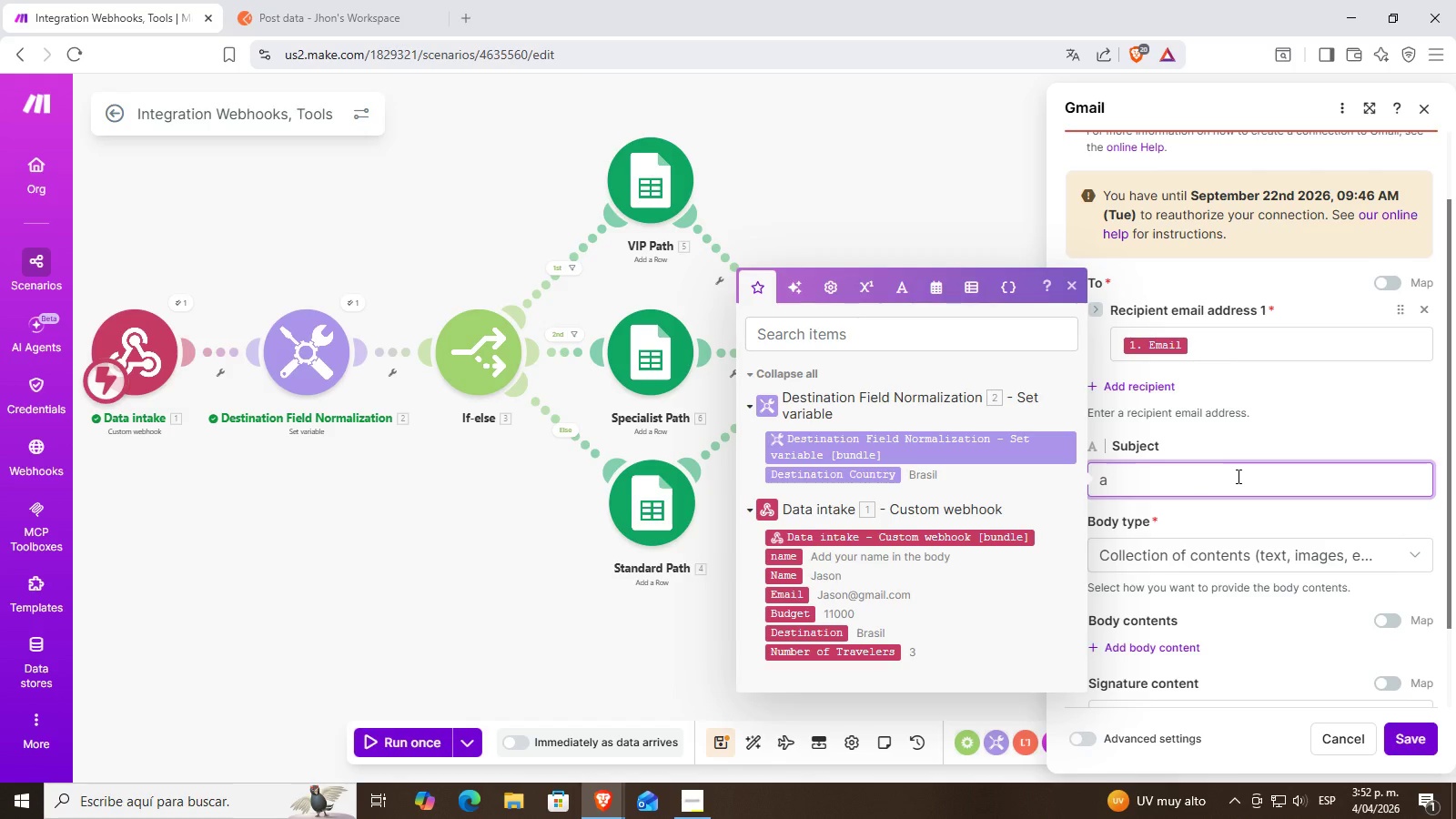 
wait(11.06)
 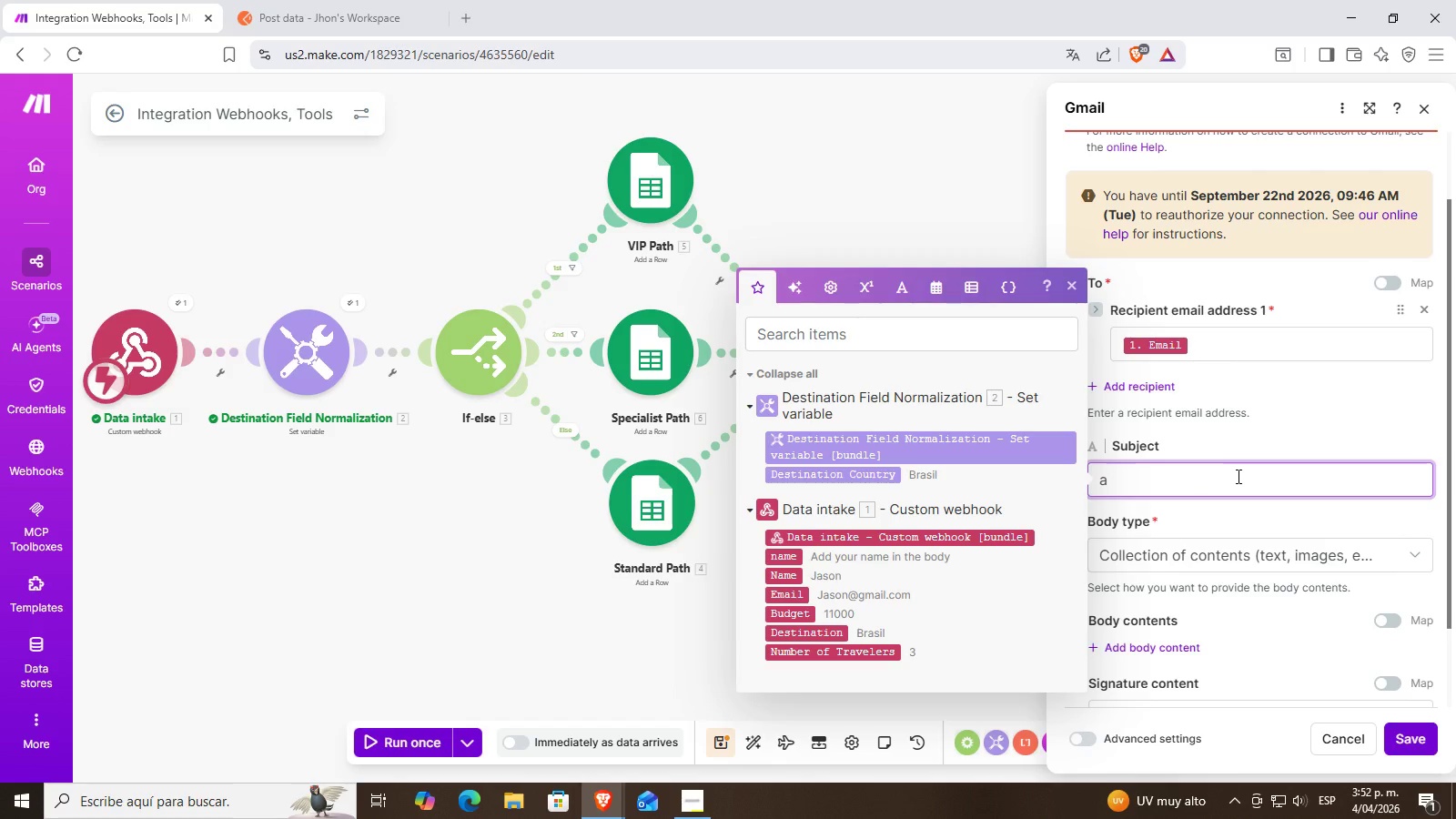 
key(Backspace)
 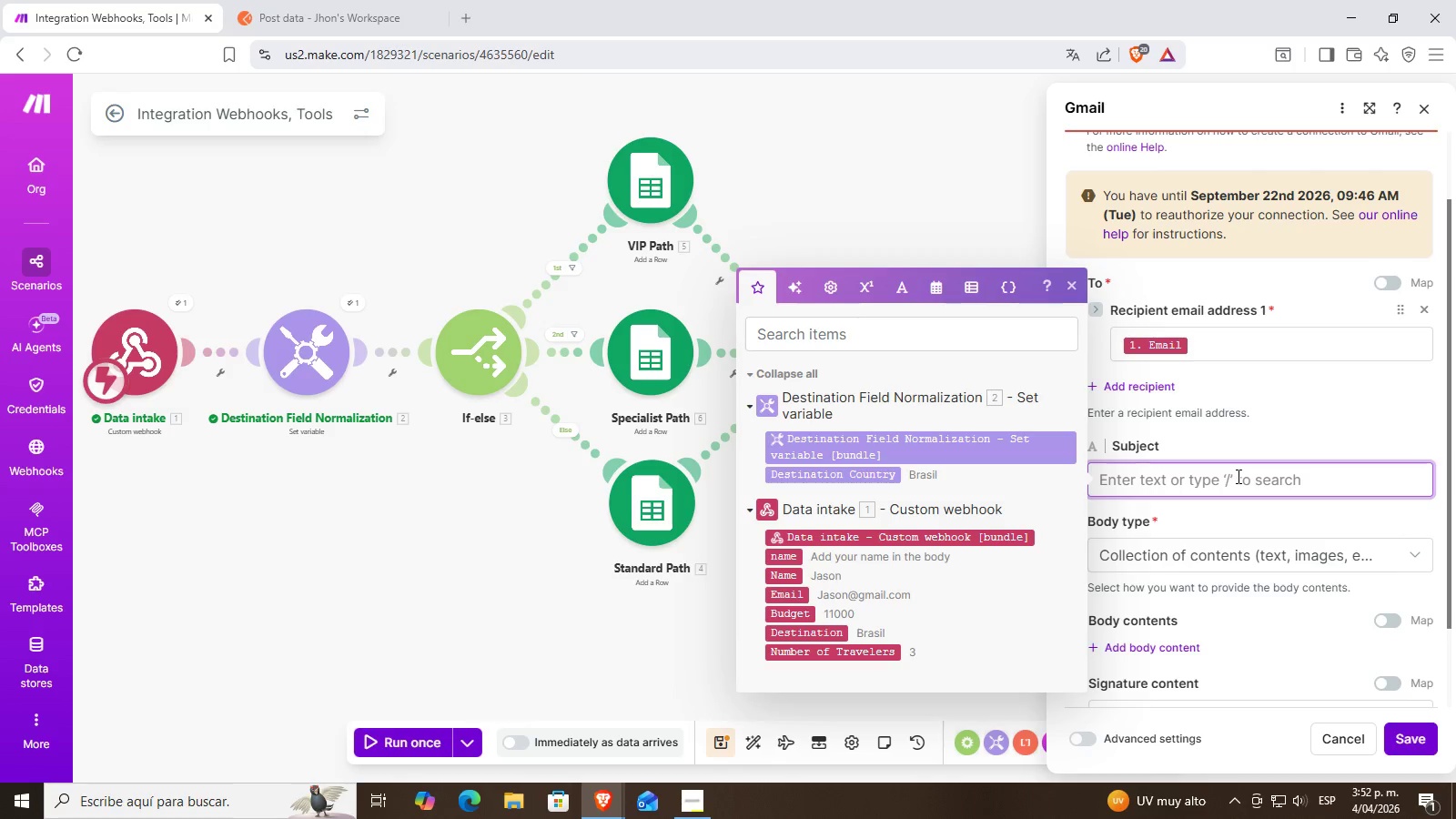 
key(Backspace)
 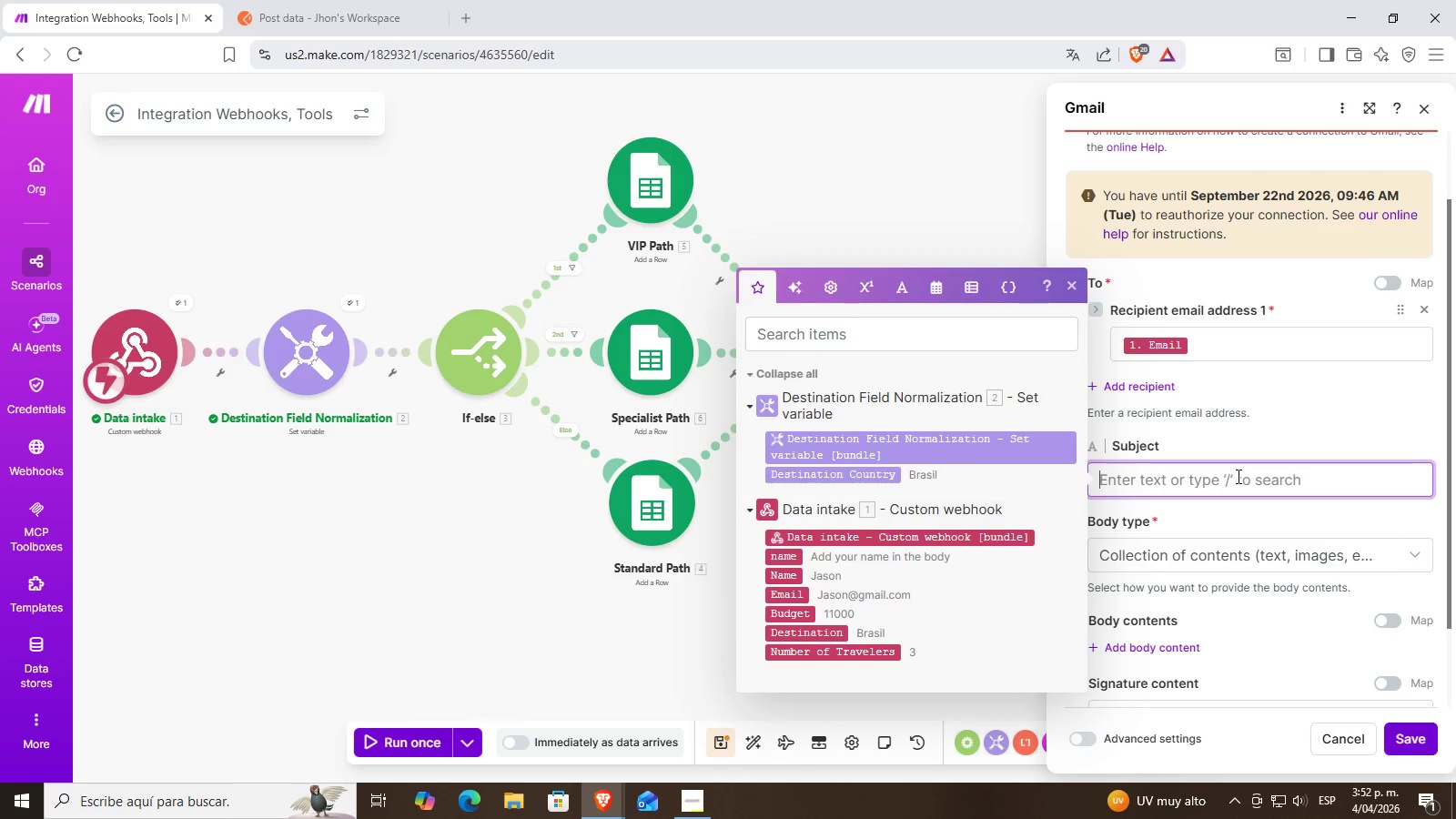 
wait(5.86)
 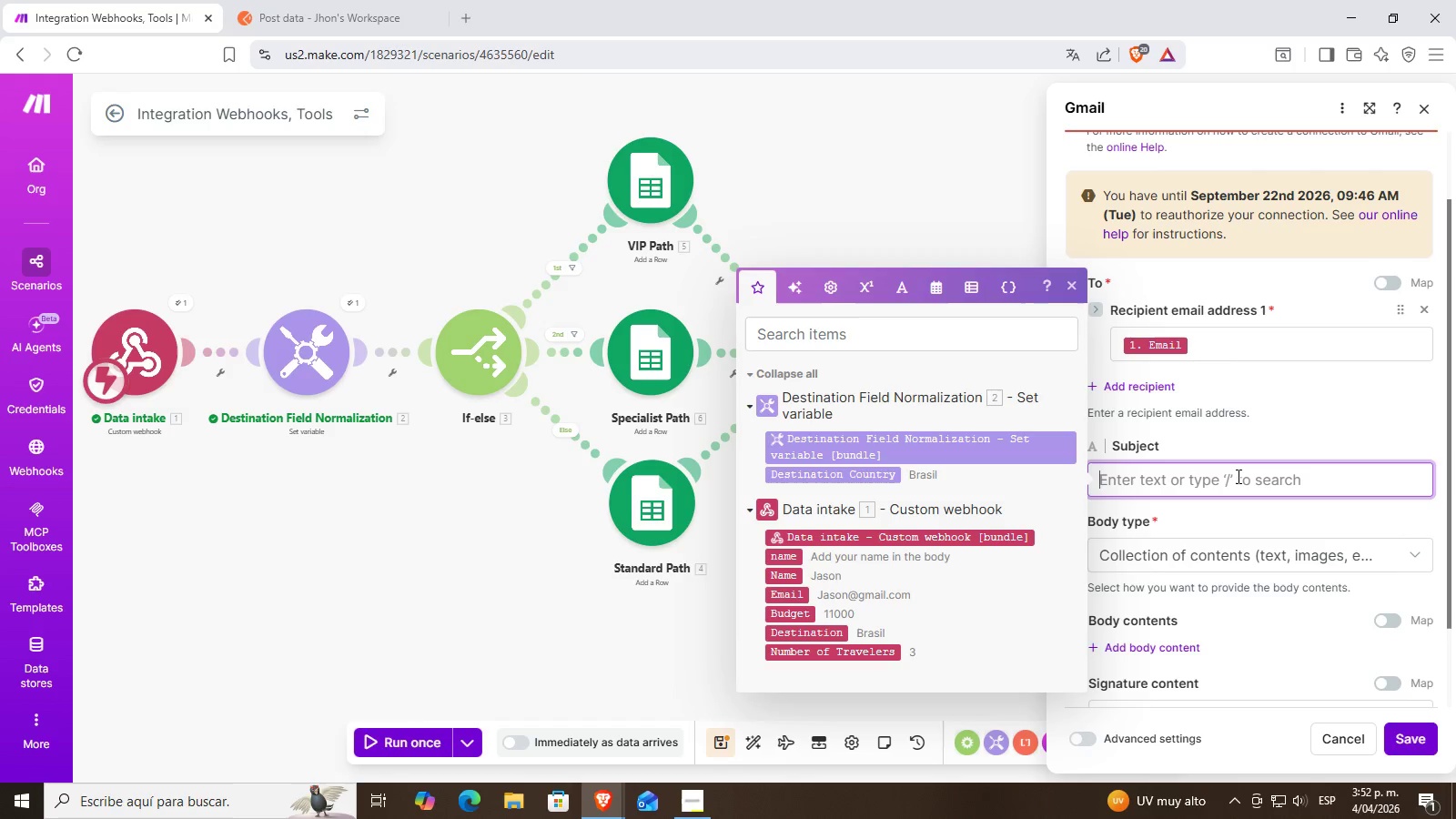 
key(A)
 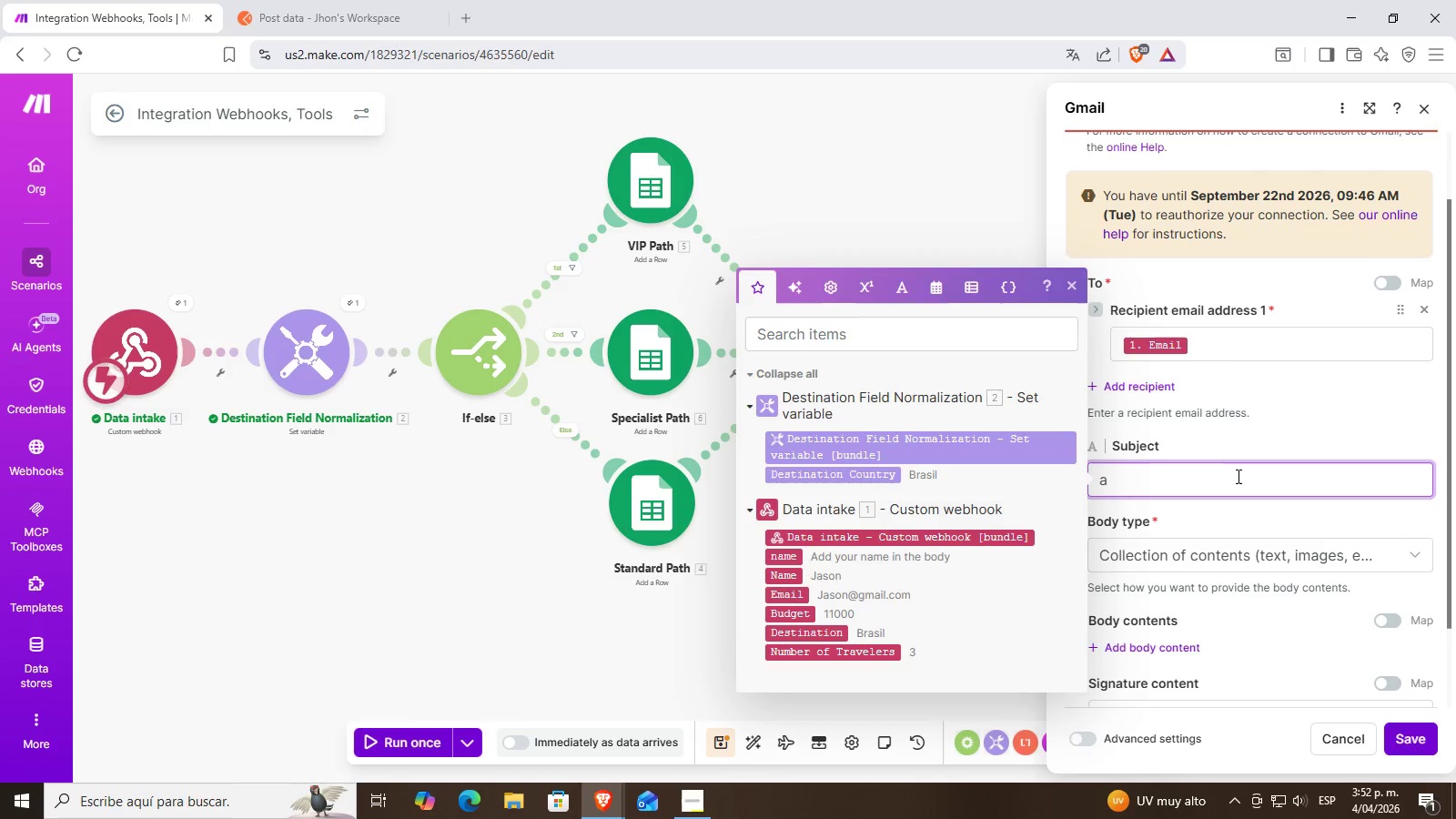 
key(Space)
 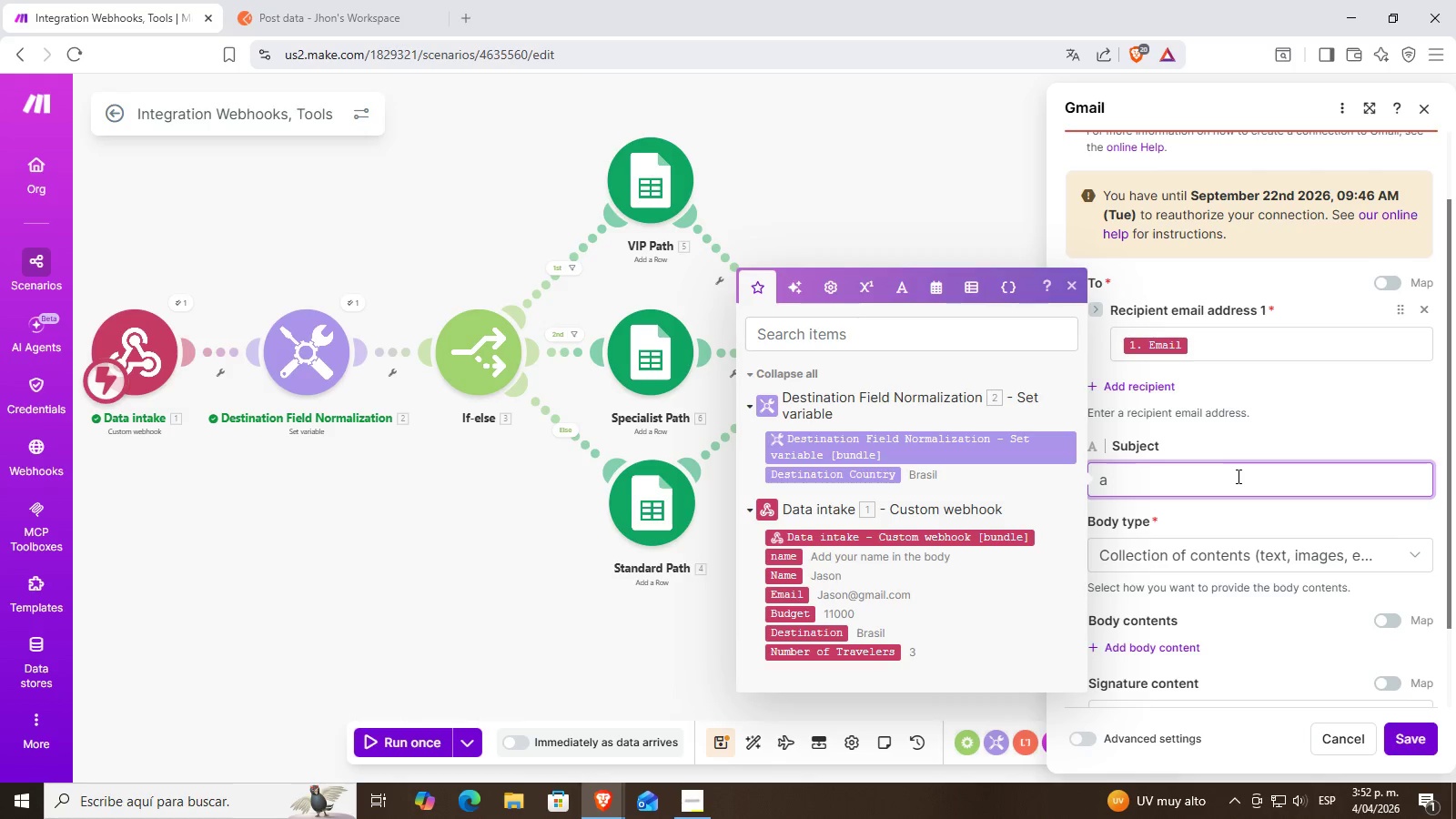 
wait(6.36)
 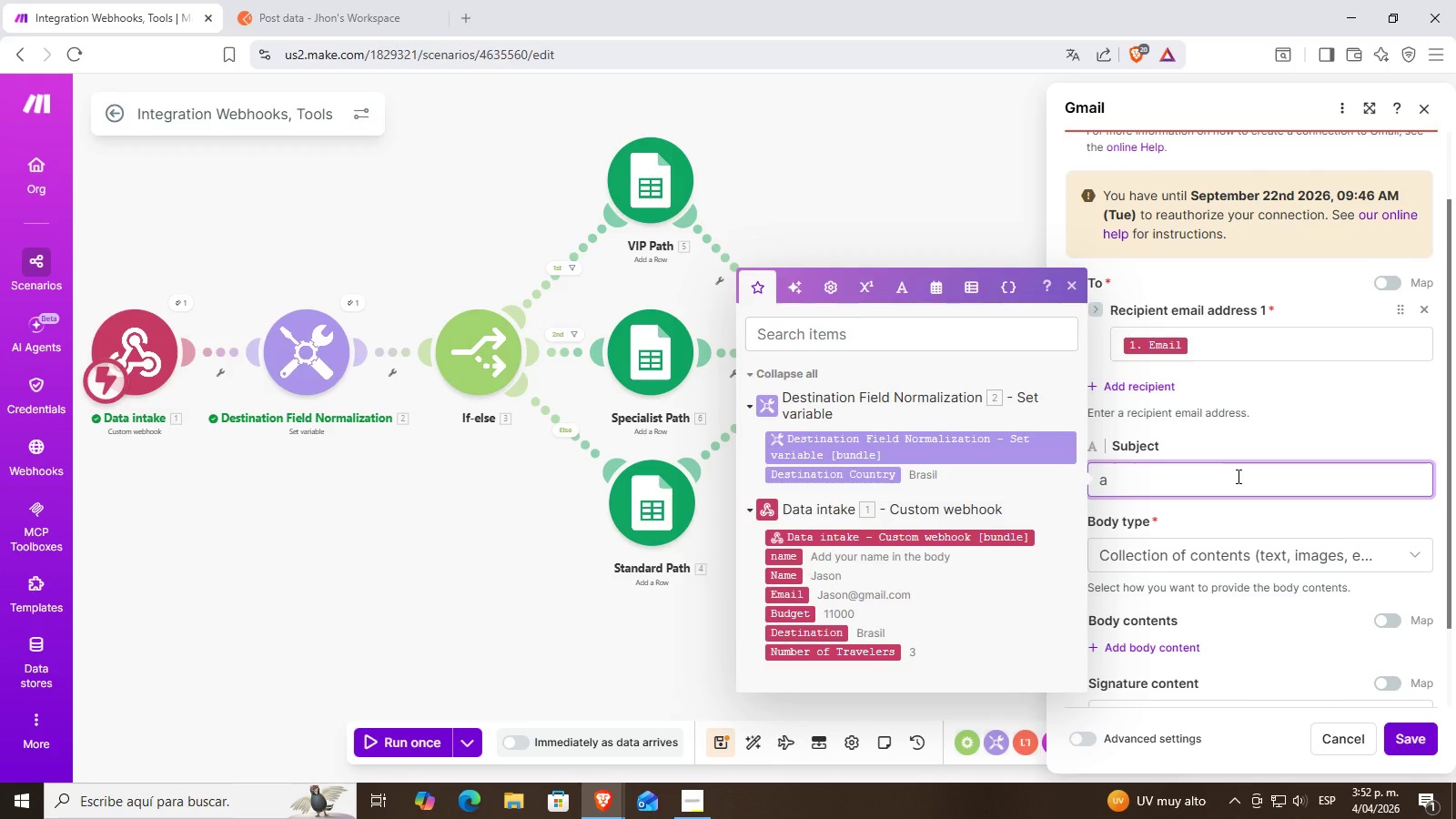 
key(Backspace)
 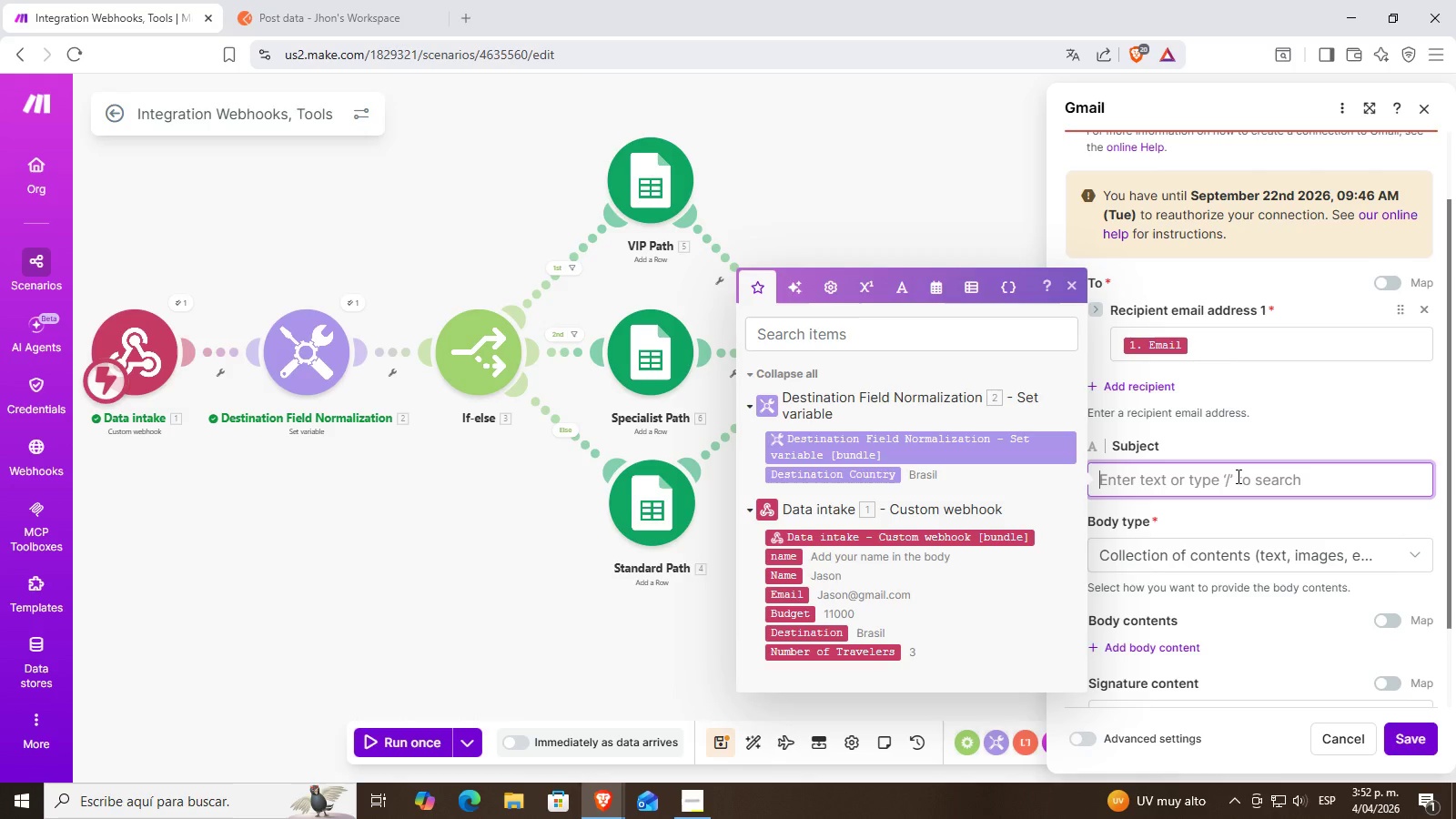 
key(Backspace)
 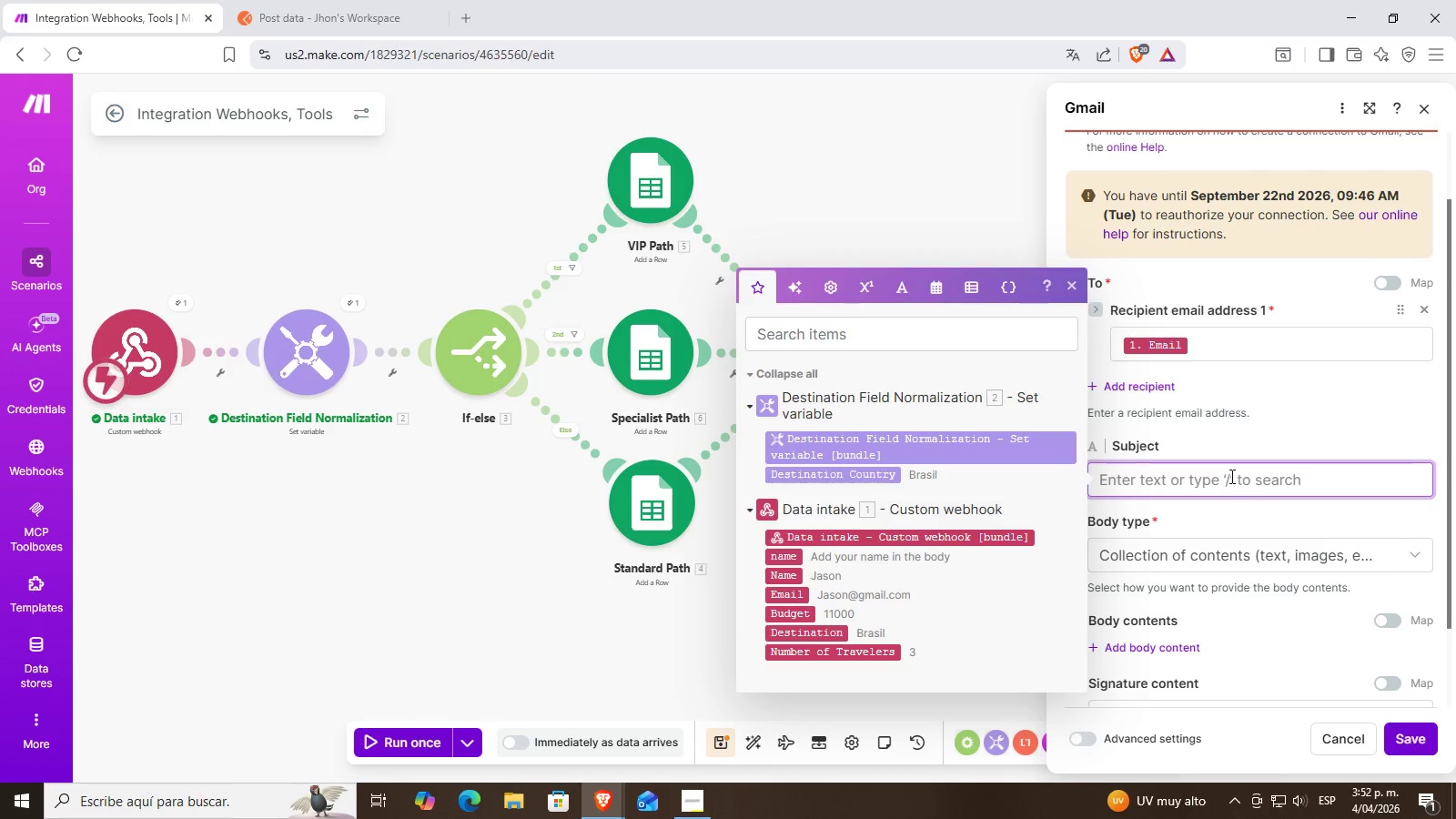 
scroll: coordinate [1231, 476], scroll_direction: down, amount: 2.0
 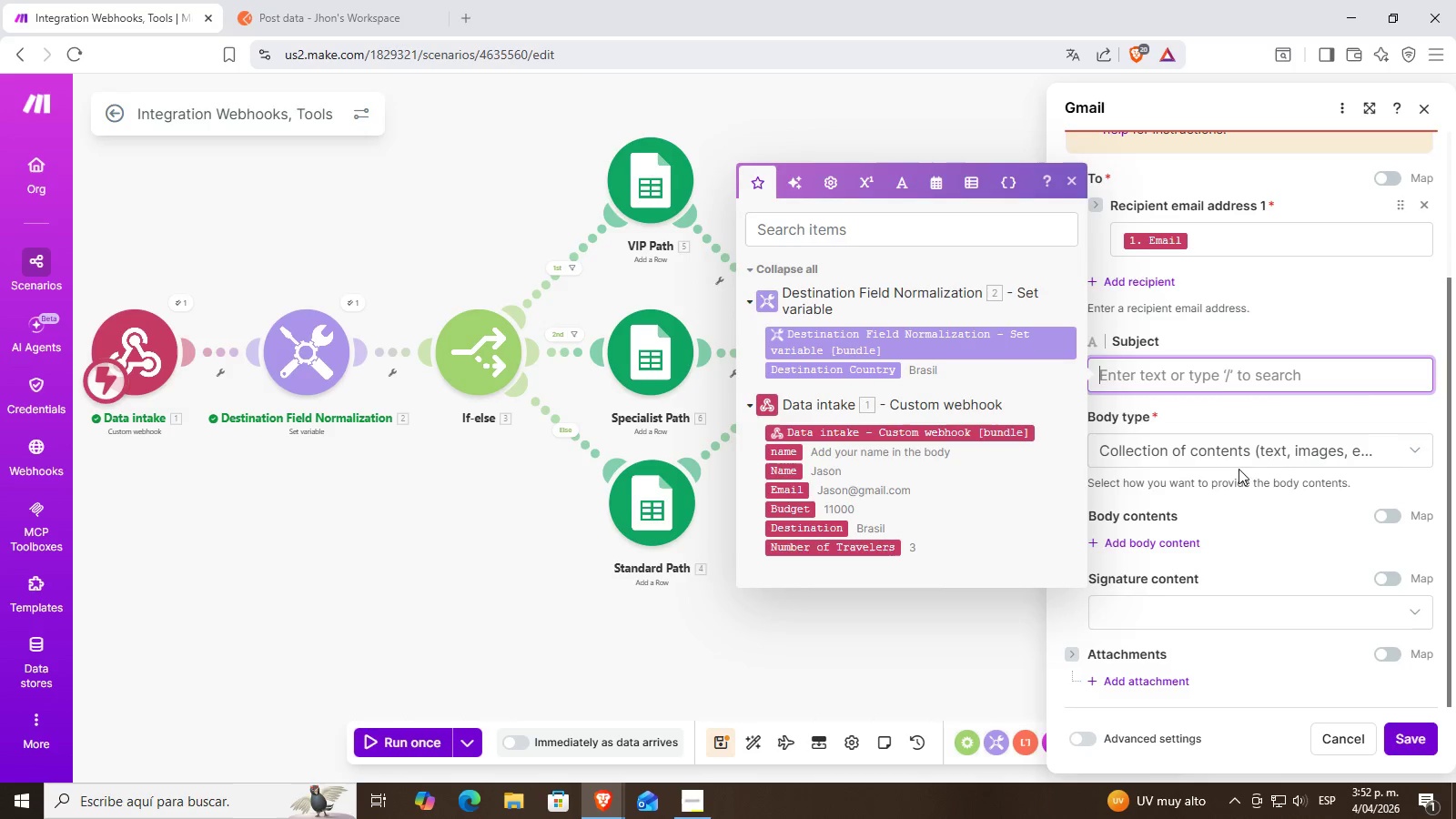 
left_click_drag(start_coordinate=[1268, 449], to_coordinate=[1272, 449])
 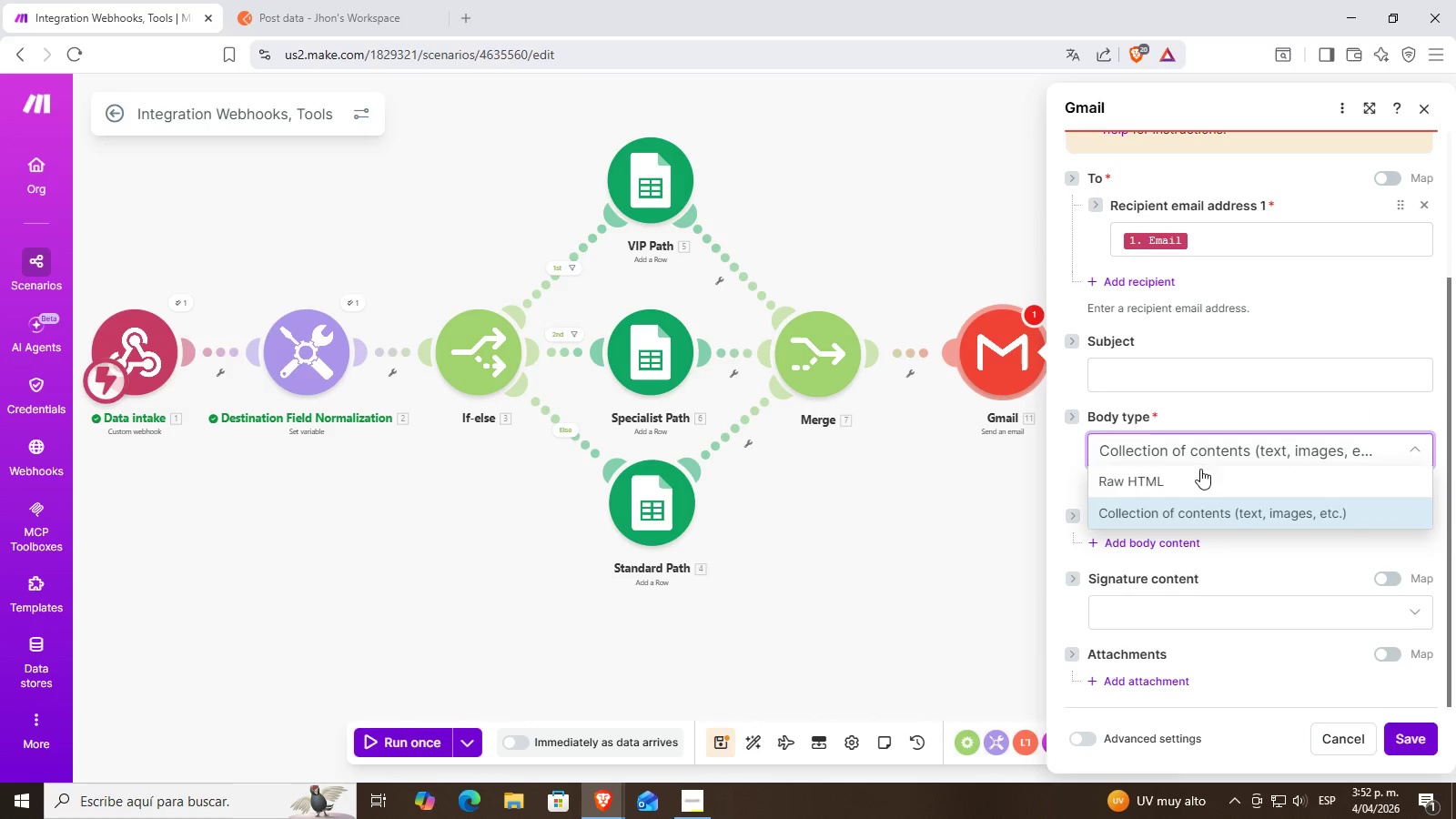 
left_click([1200, 486])
 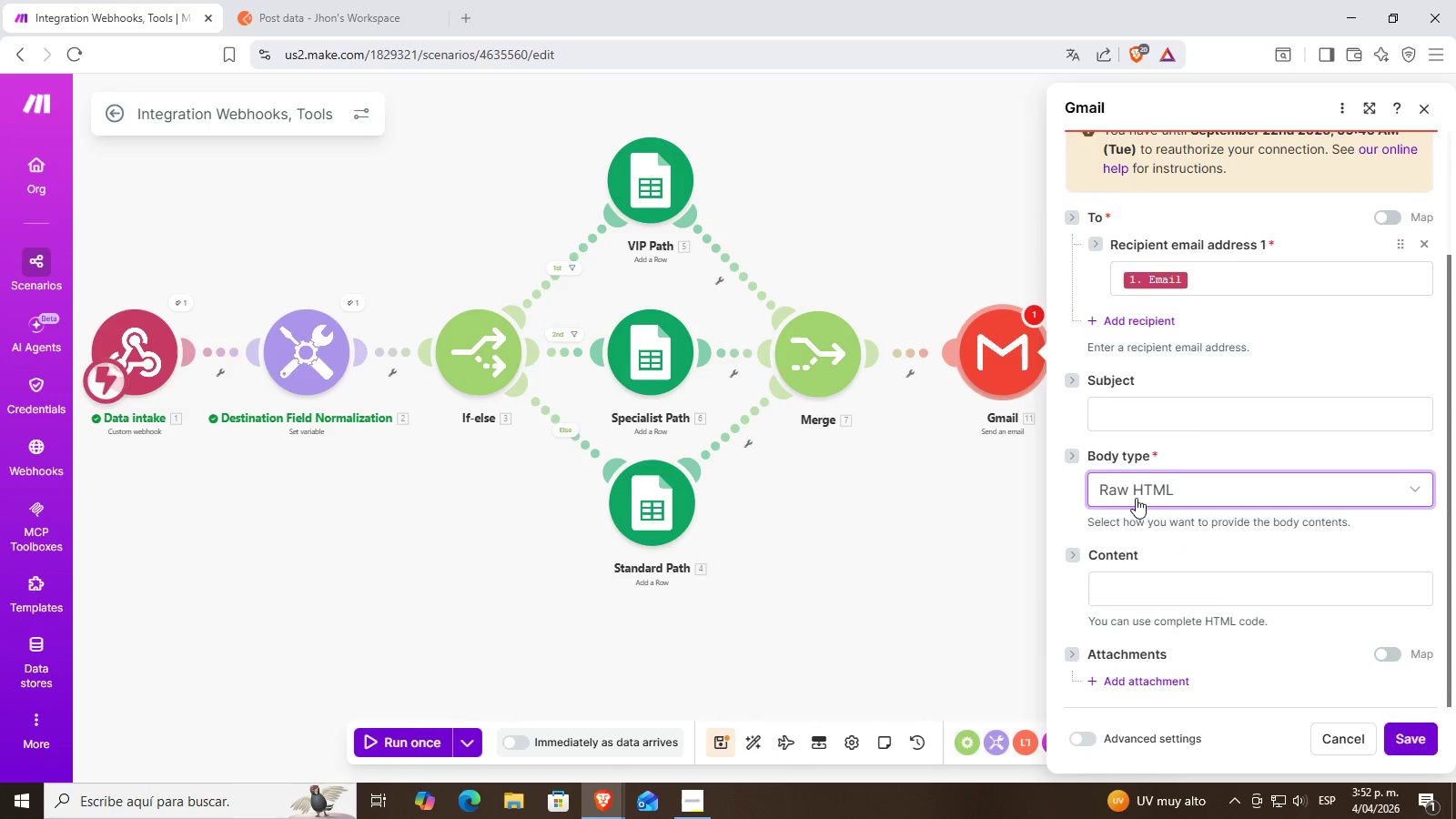 
left_click([1148, 589])
 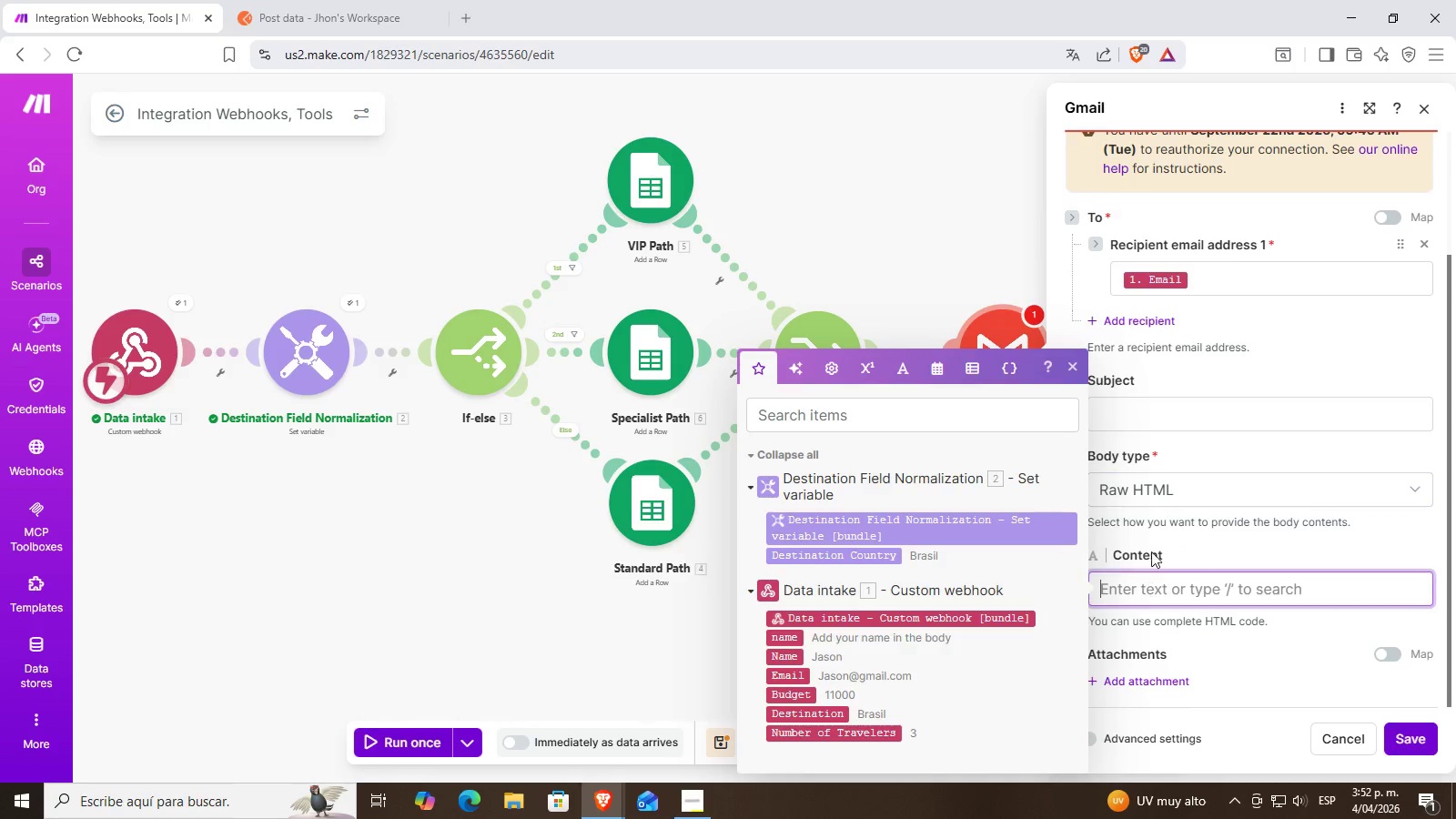 
scroll: coordinate [1152, 544], scroll_direction: down, amount: 2.0
 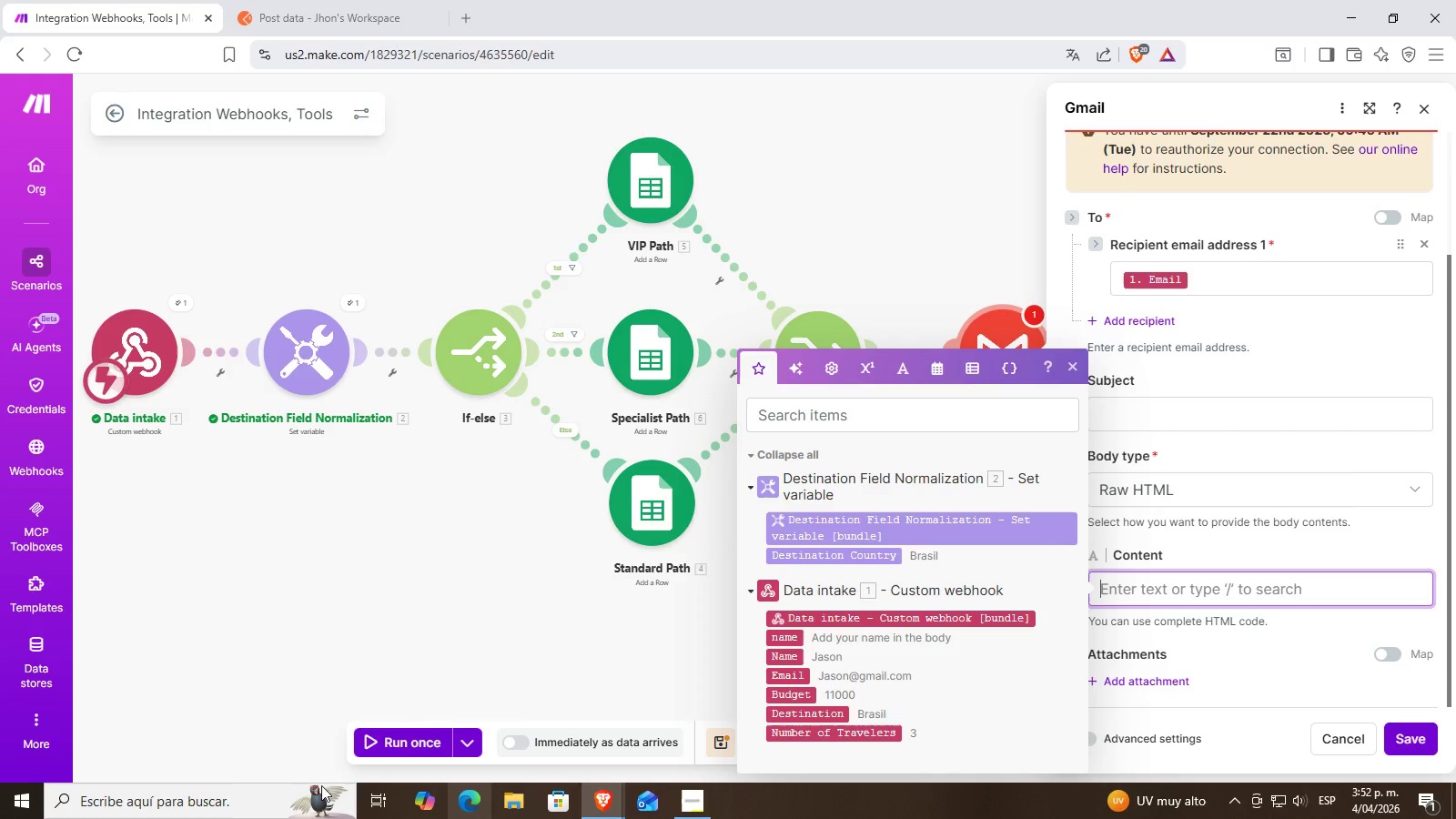 
left_click([192, 808])
 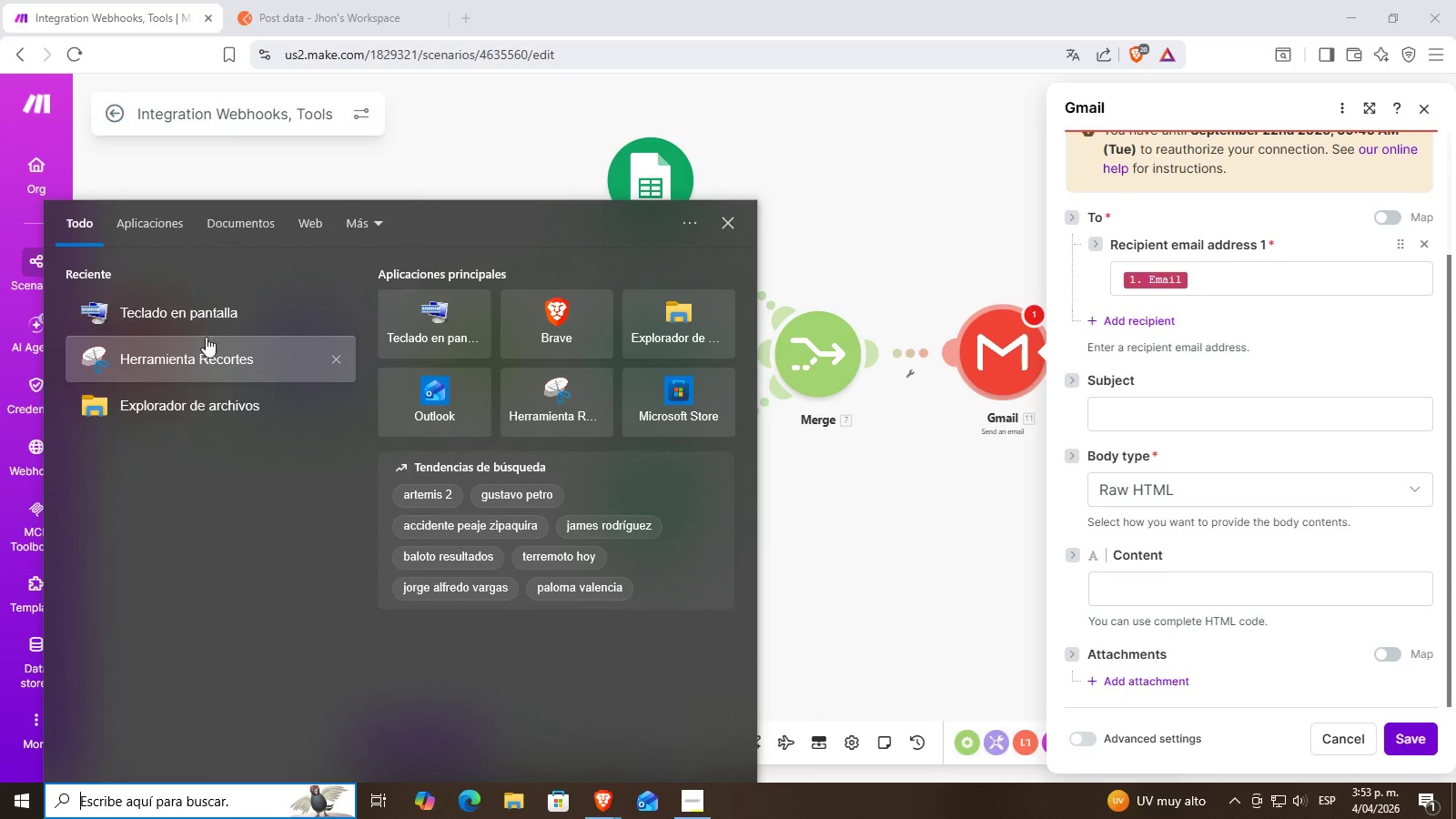 
left_click([197, 318])
 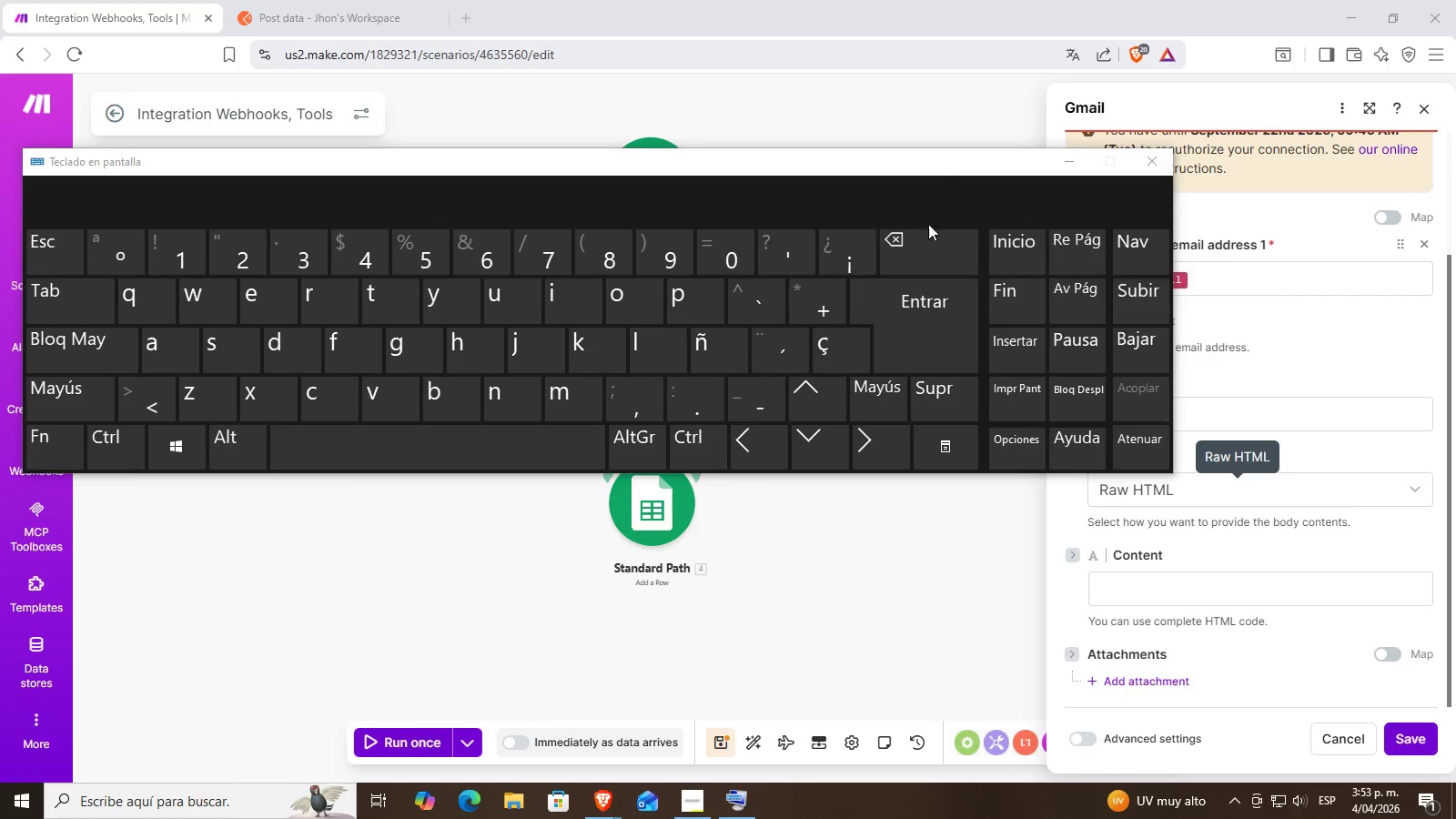 
wait(7.3)
 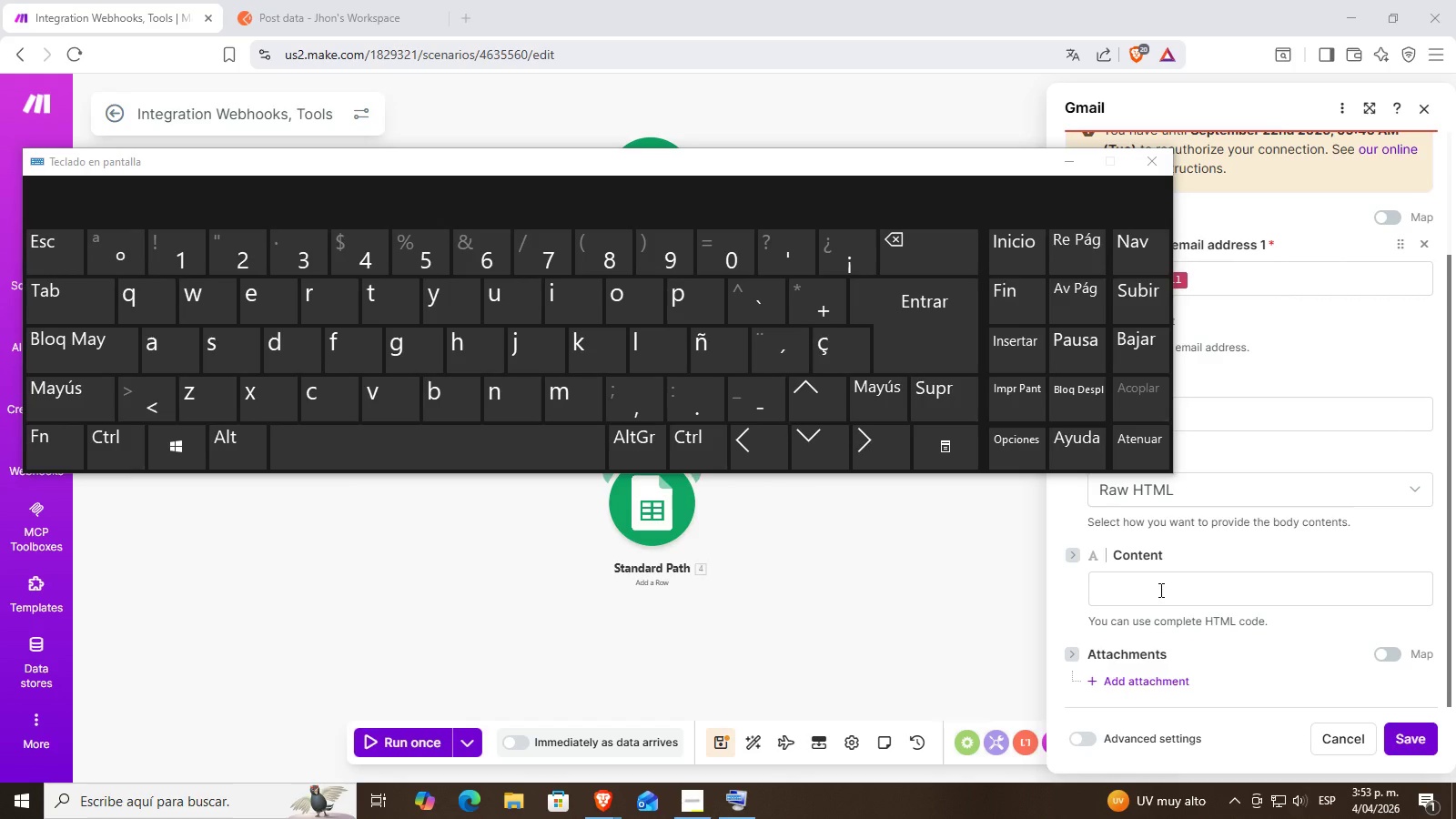 
left_click([1158, 450])
 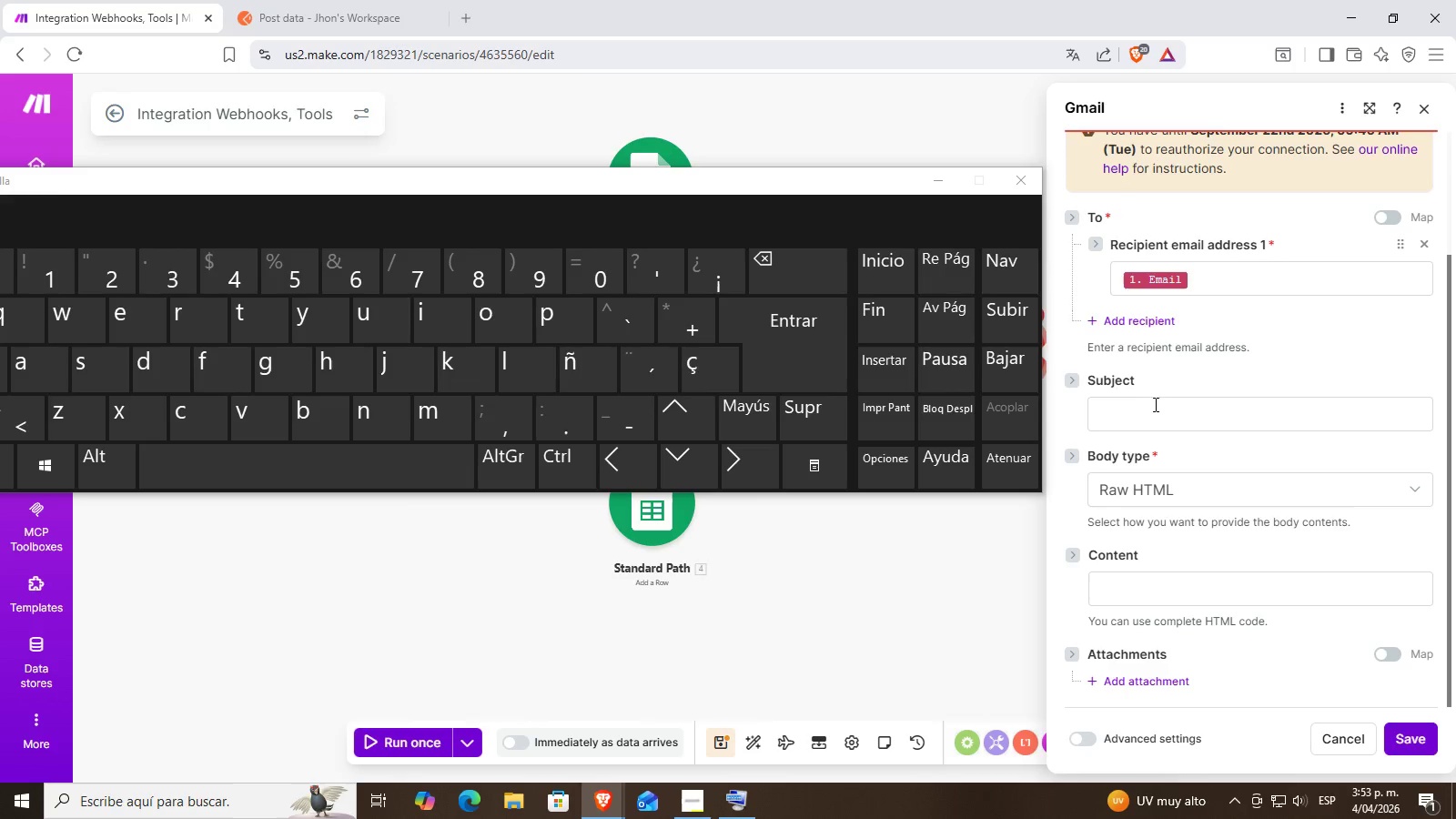 
left_click([1124, 584])
 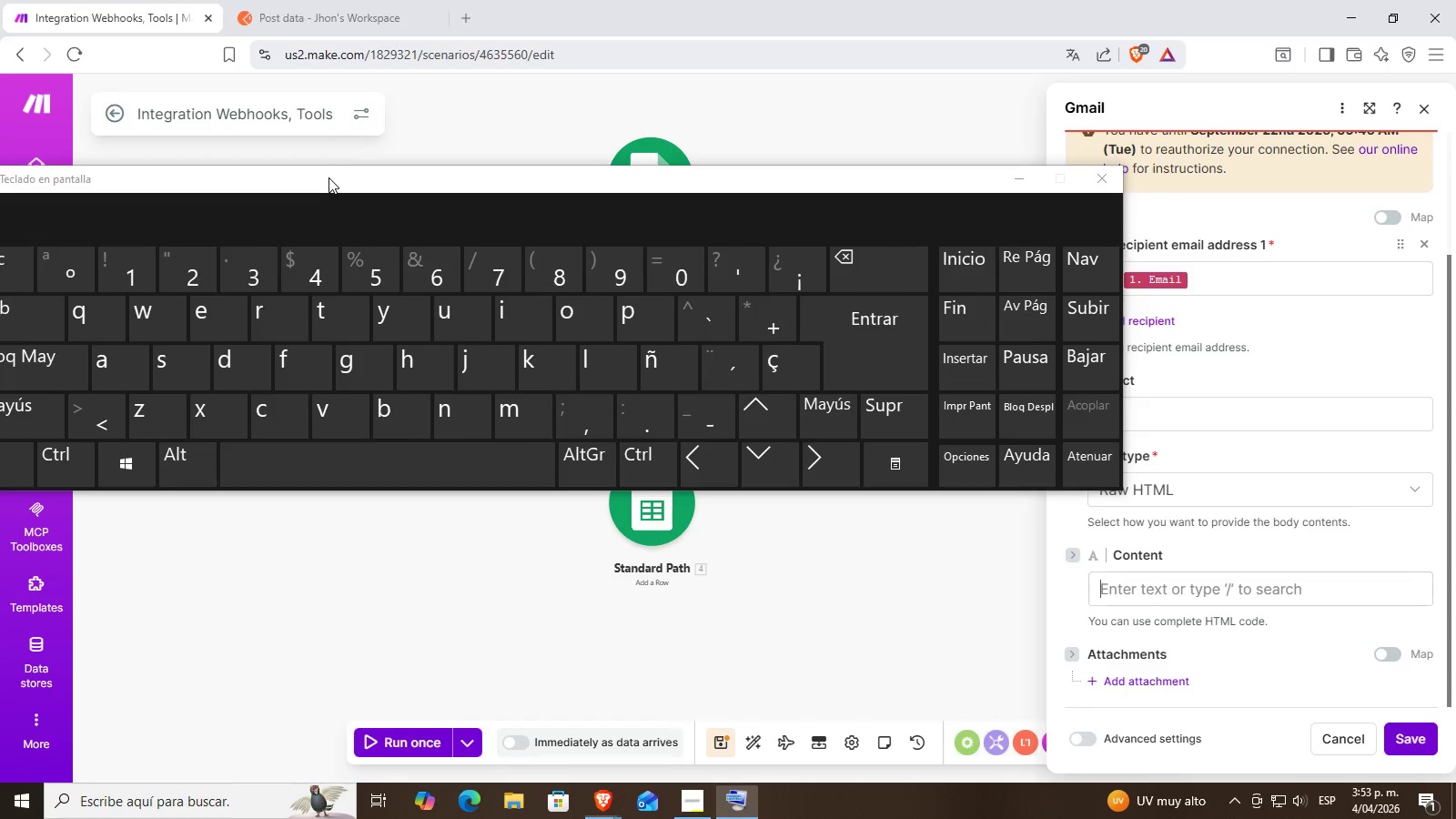 
key(Break)
 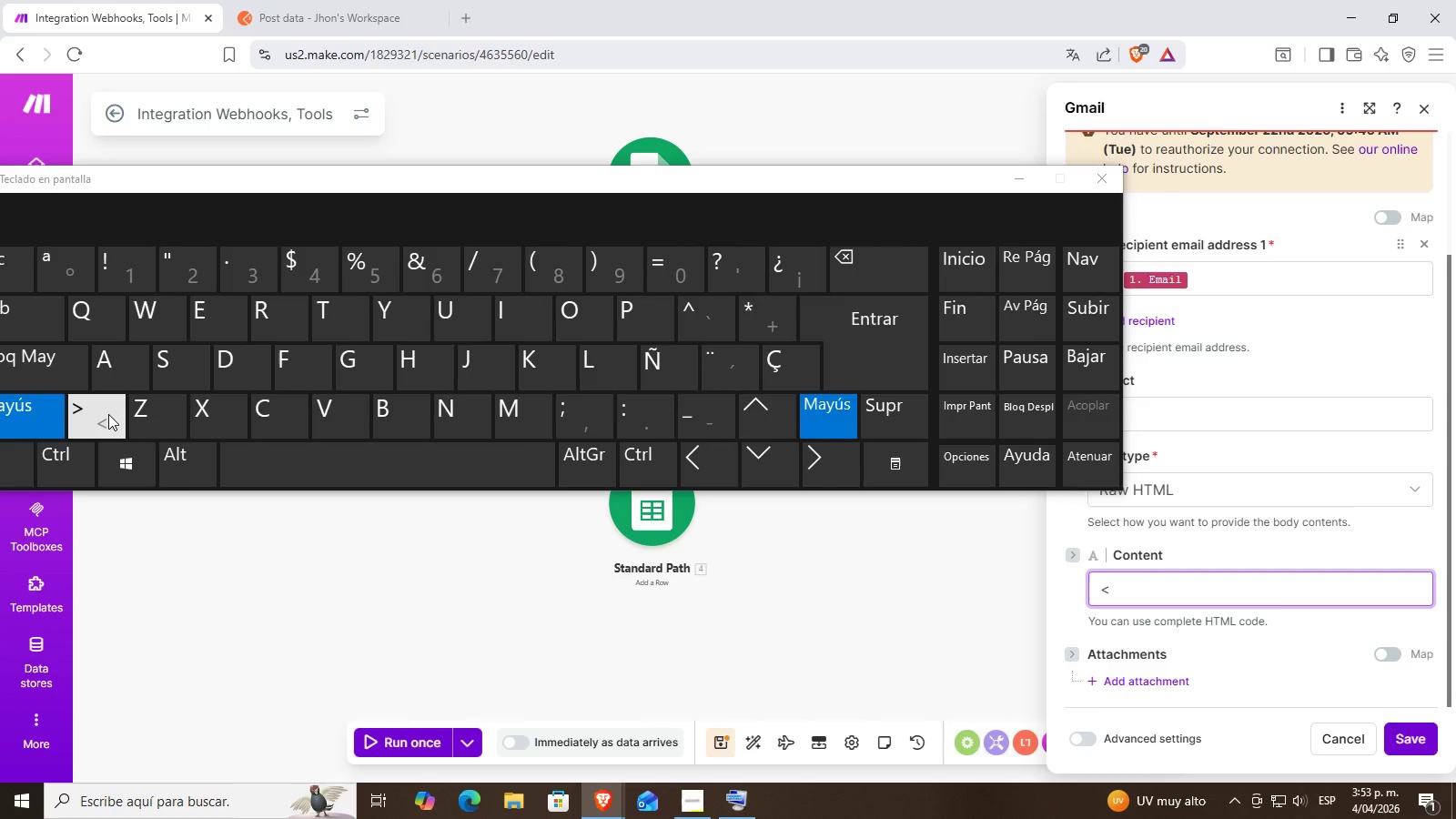 
key(Shift+Break)
 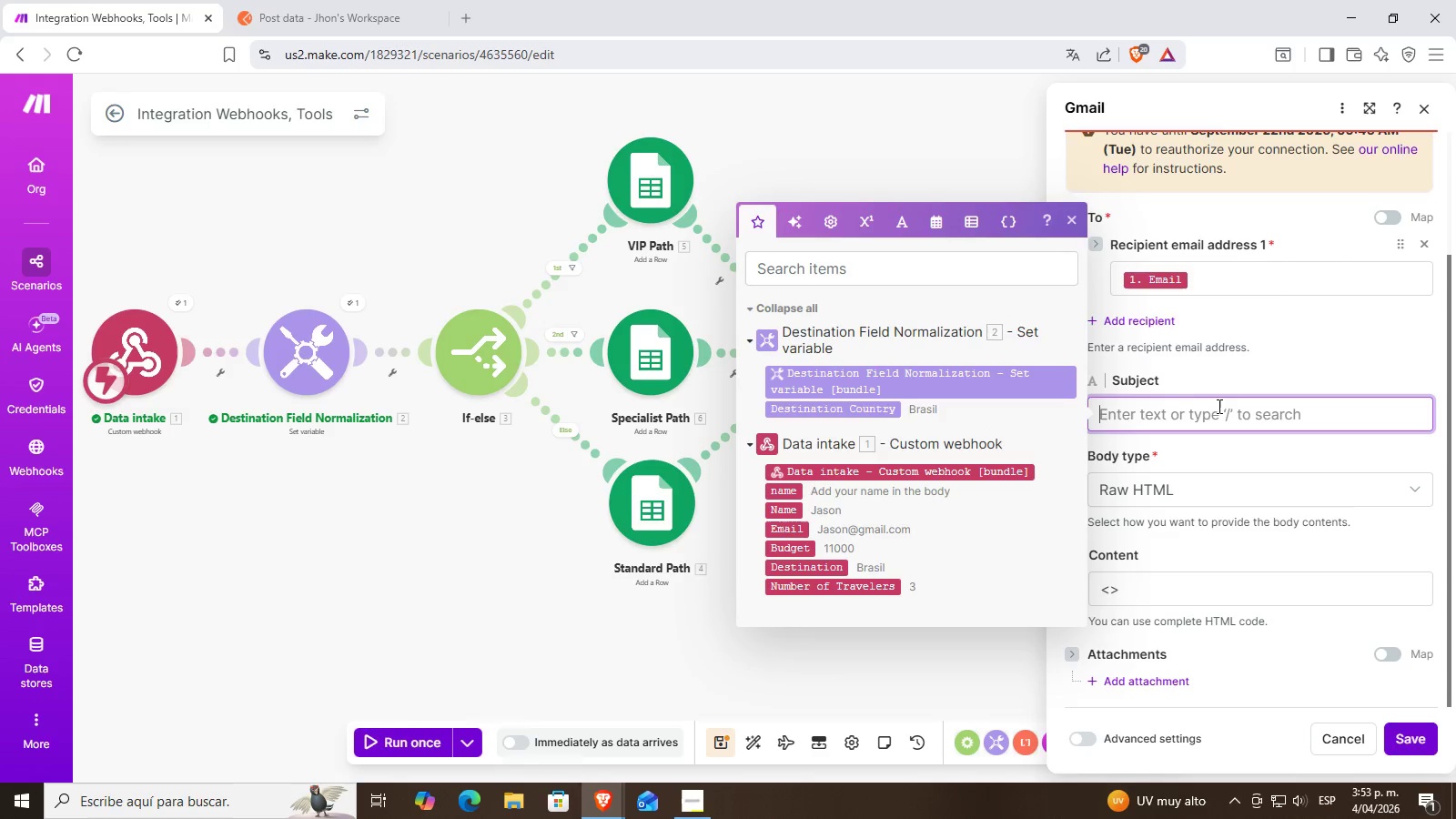 
type(We )
key(Backspace)
type([ve Received)
 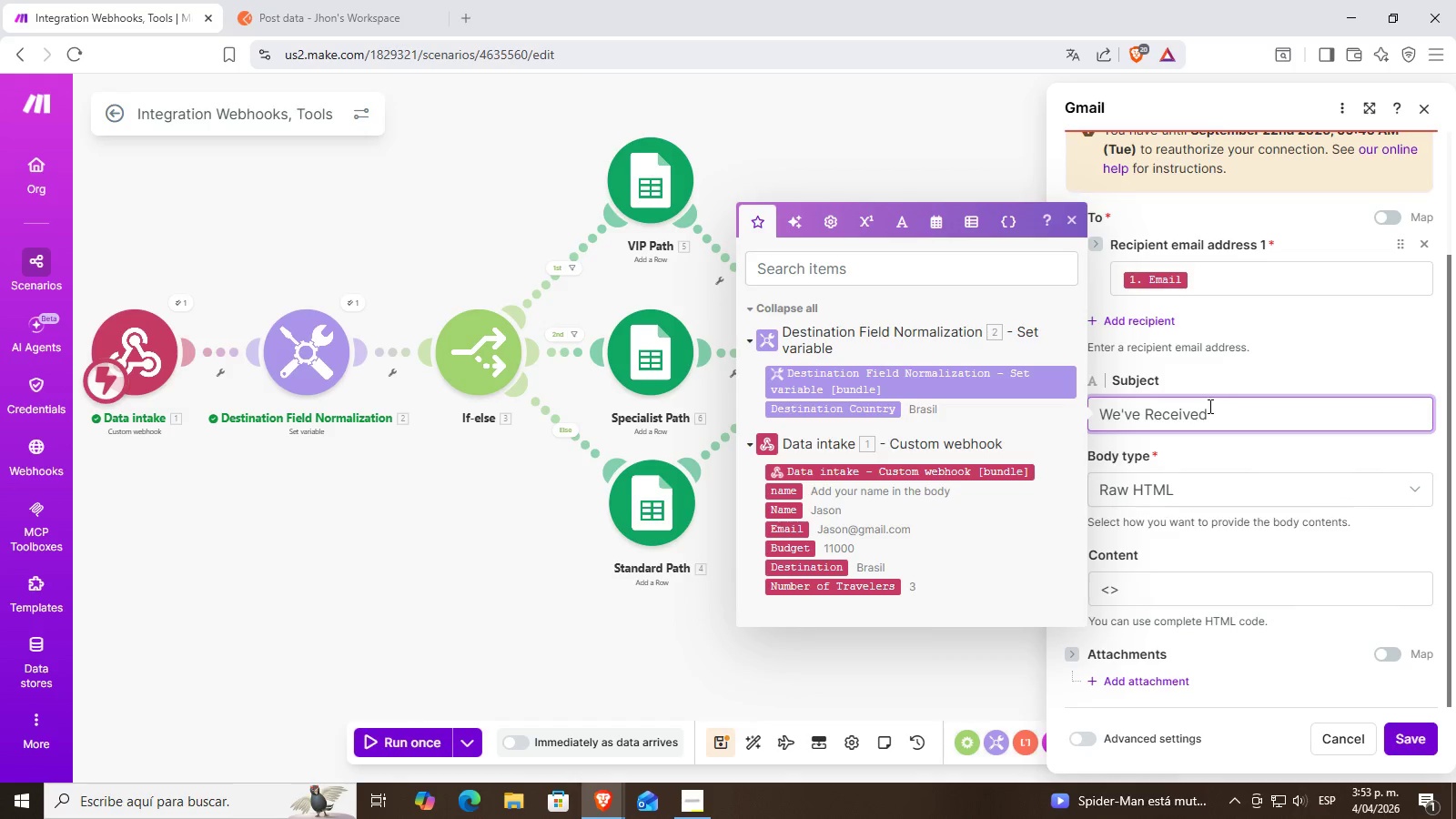 
type( Your Travel Inquiry)
 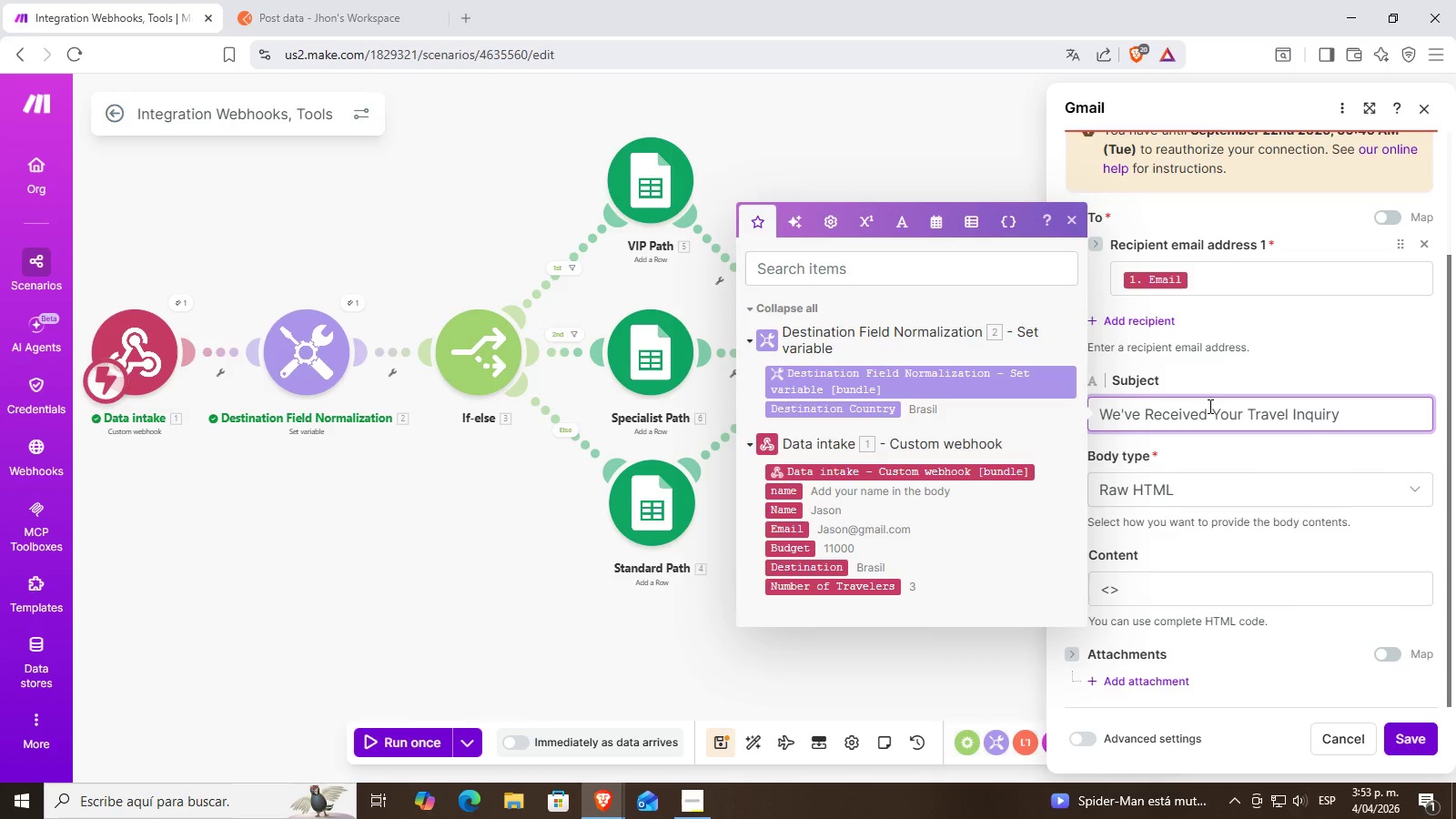 
left_click([1352, 442])
 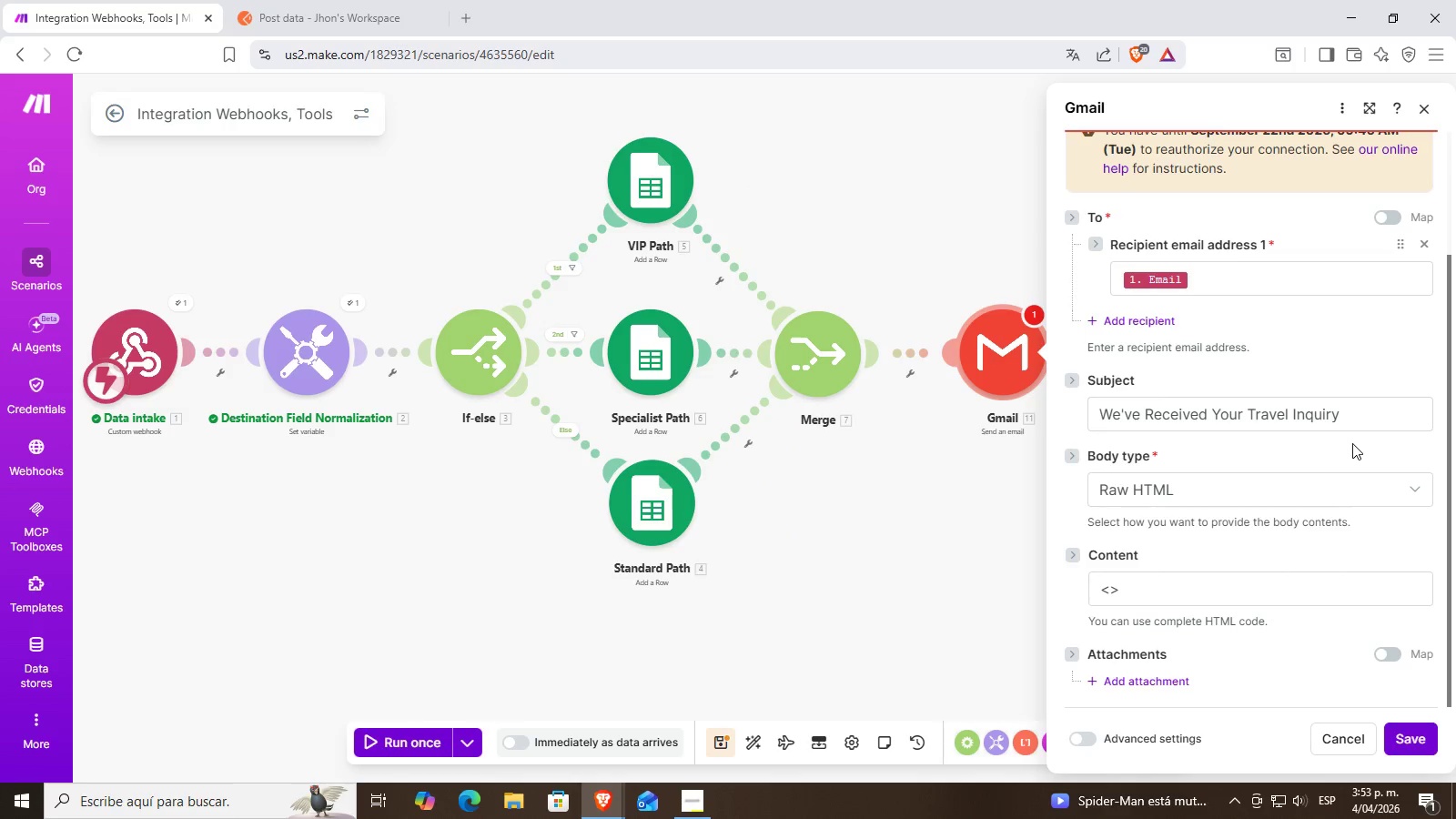 
scroll: coordinate [1352, 443], scroll_direction: down, amount: 1.0
 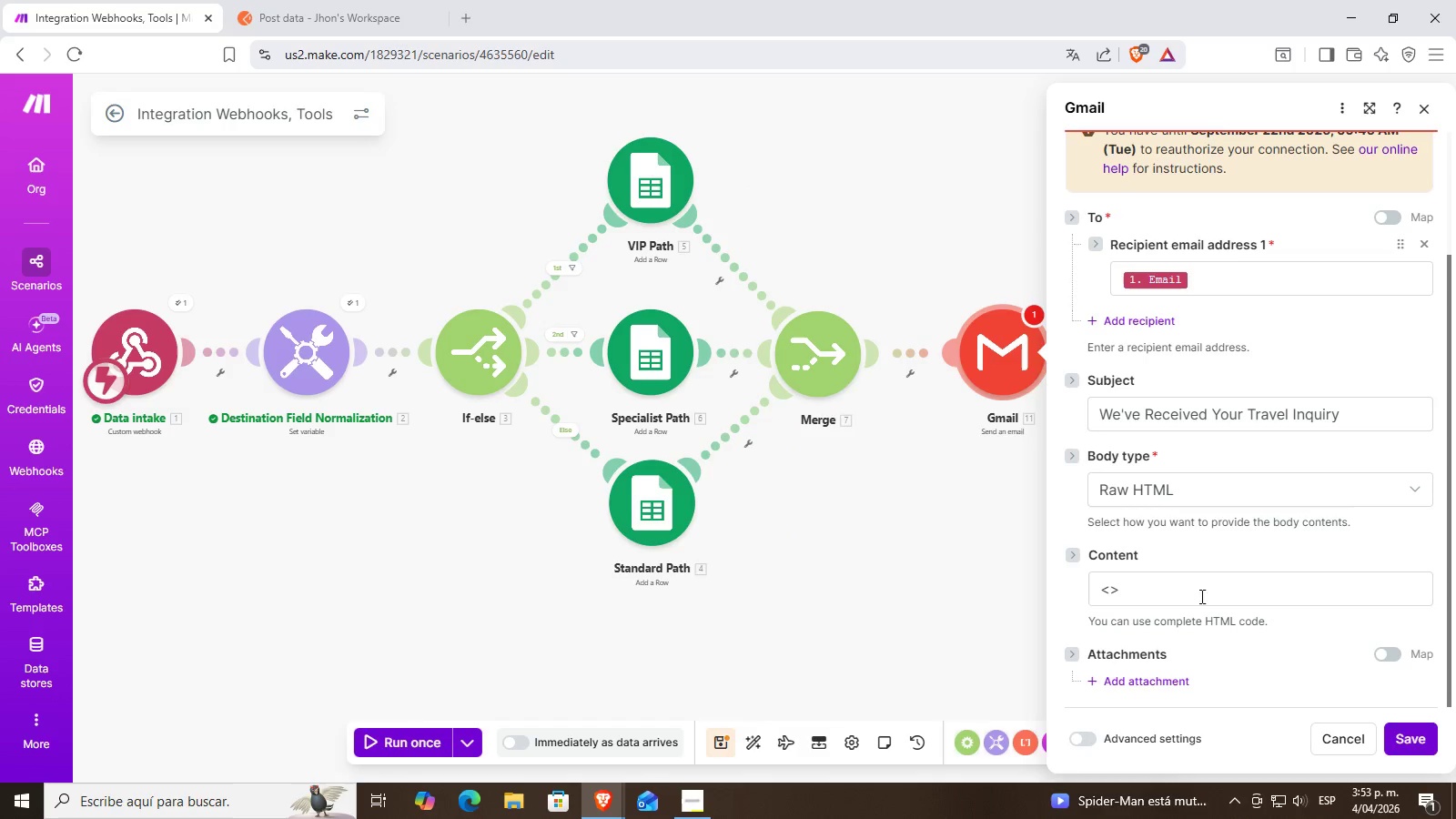 
left_click([1201, 589])
 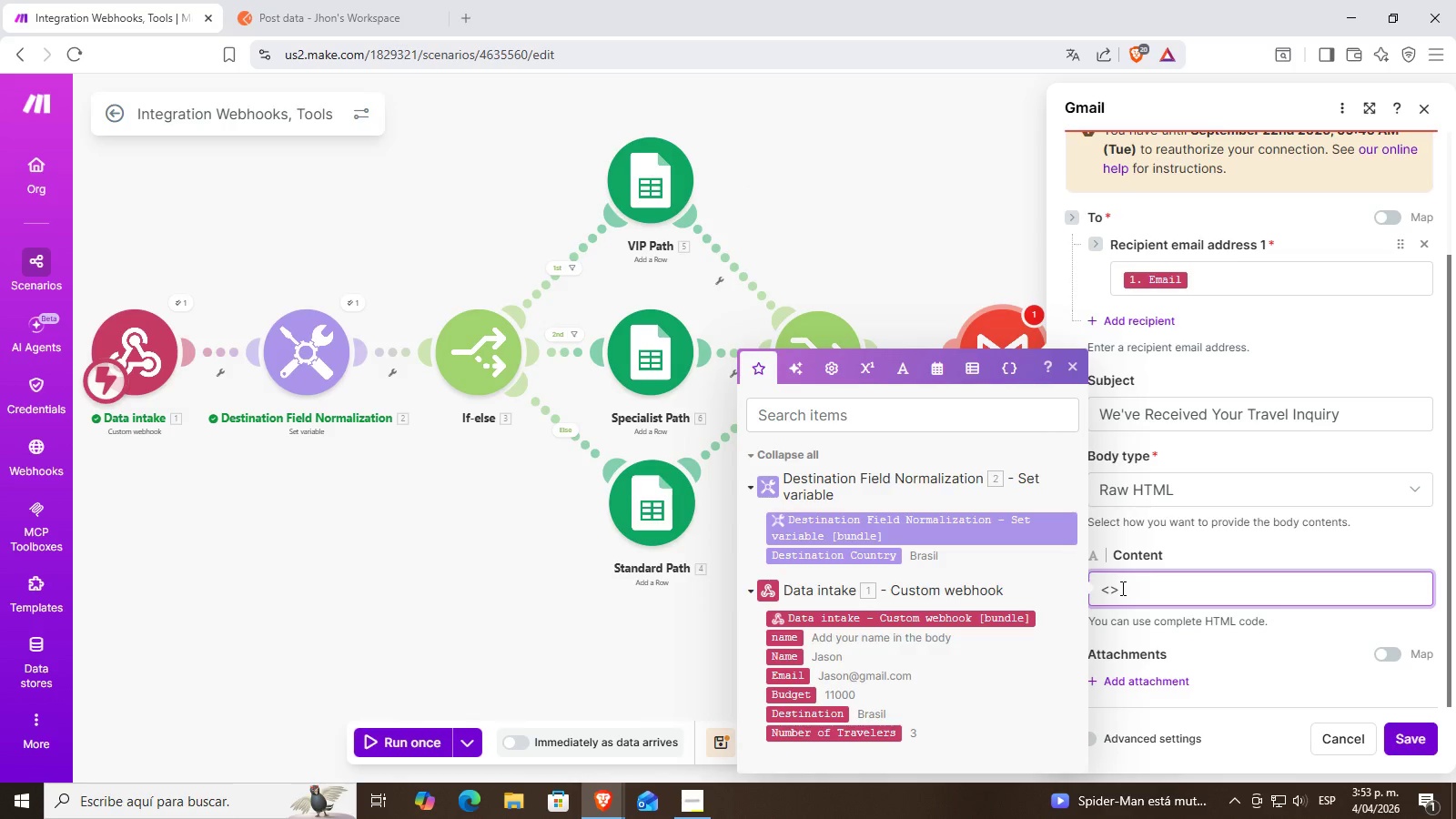 
double_click([1115, 588])
 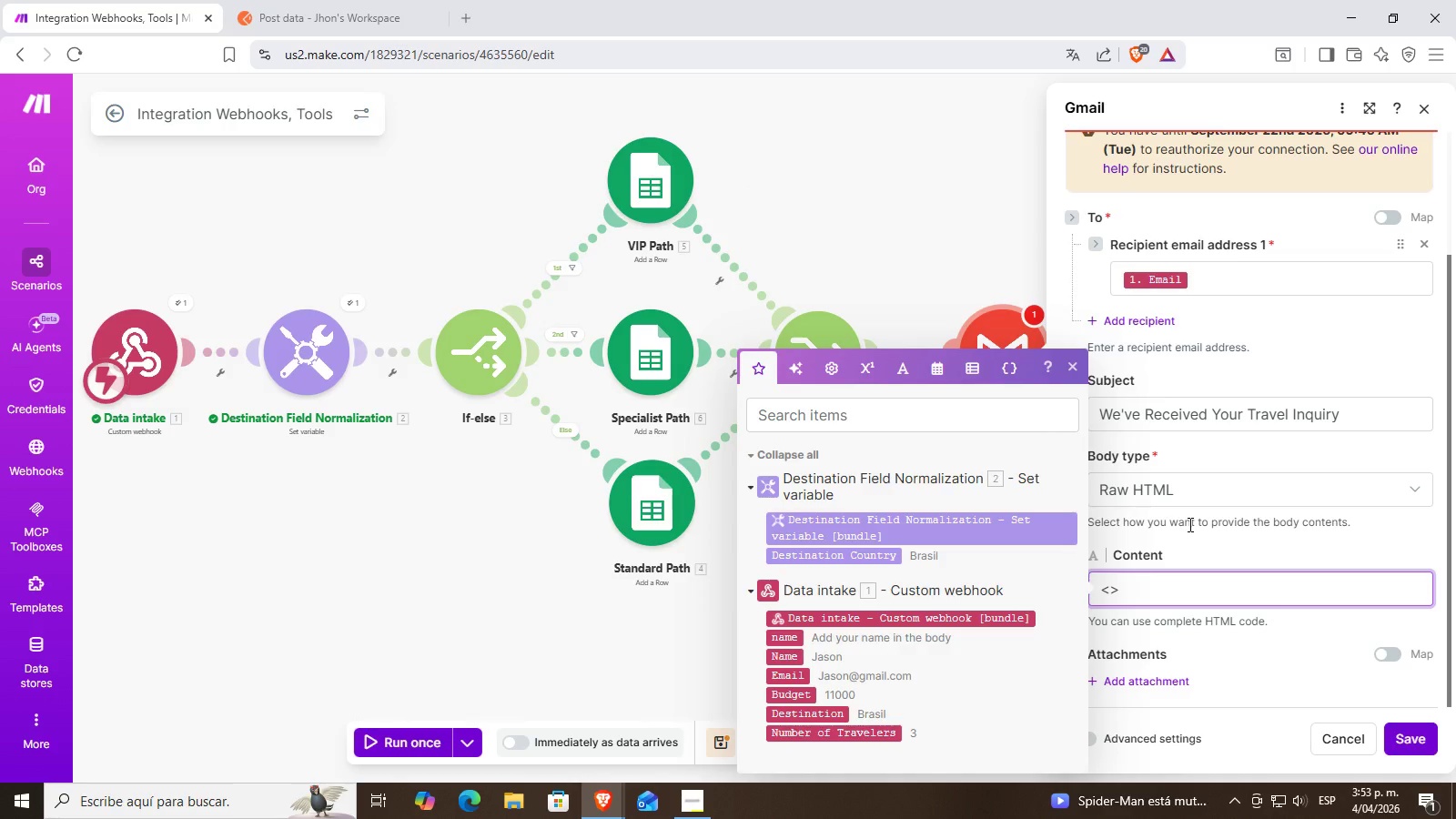 
key(ArrowLeft)
 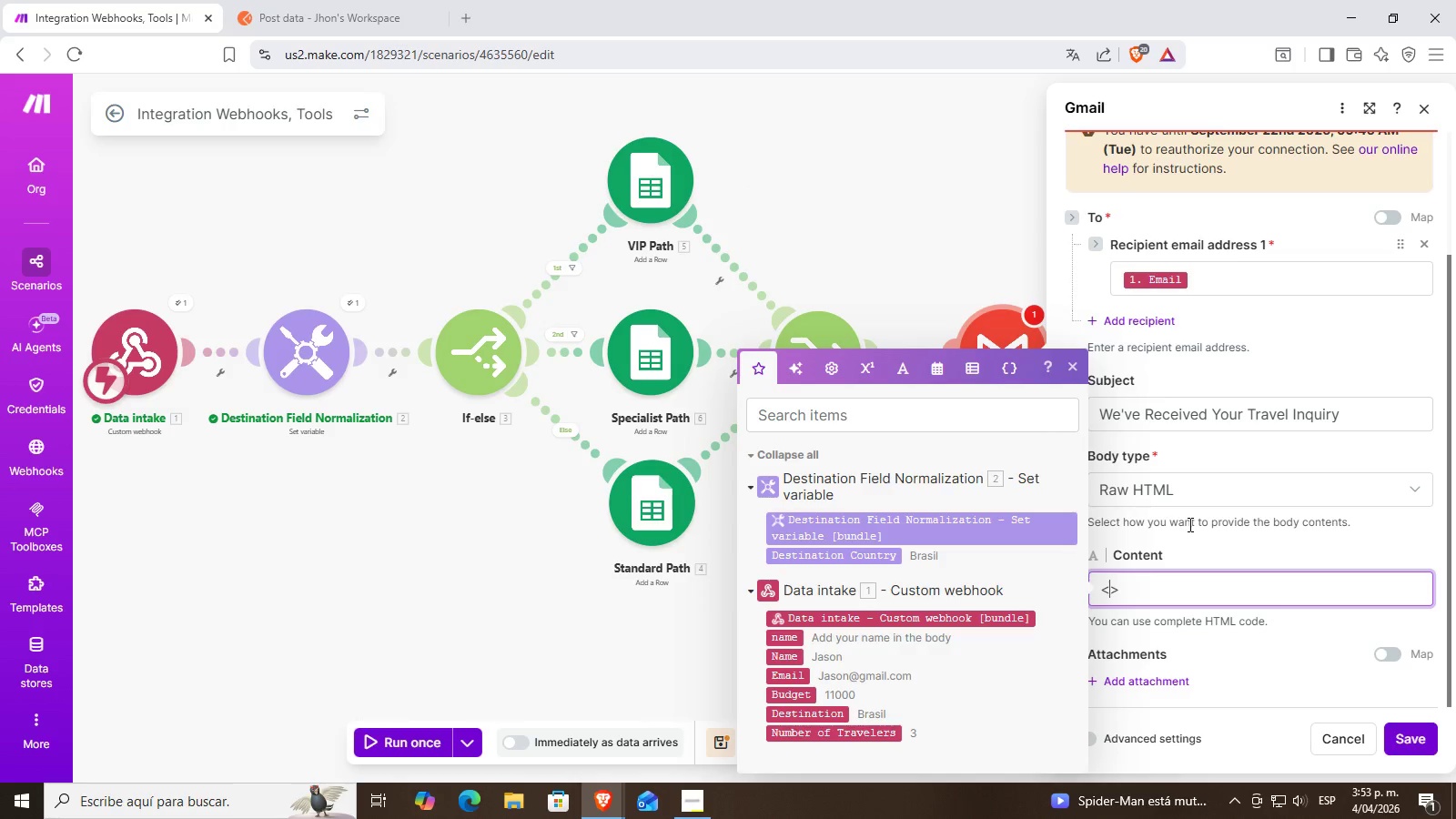 
key(P)
 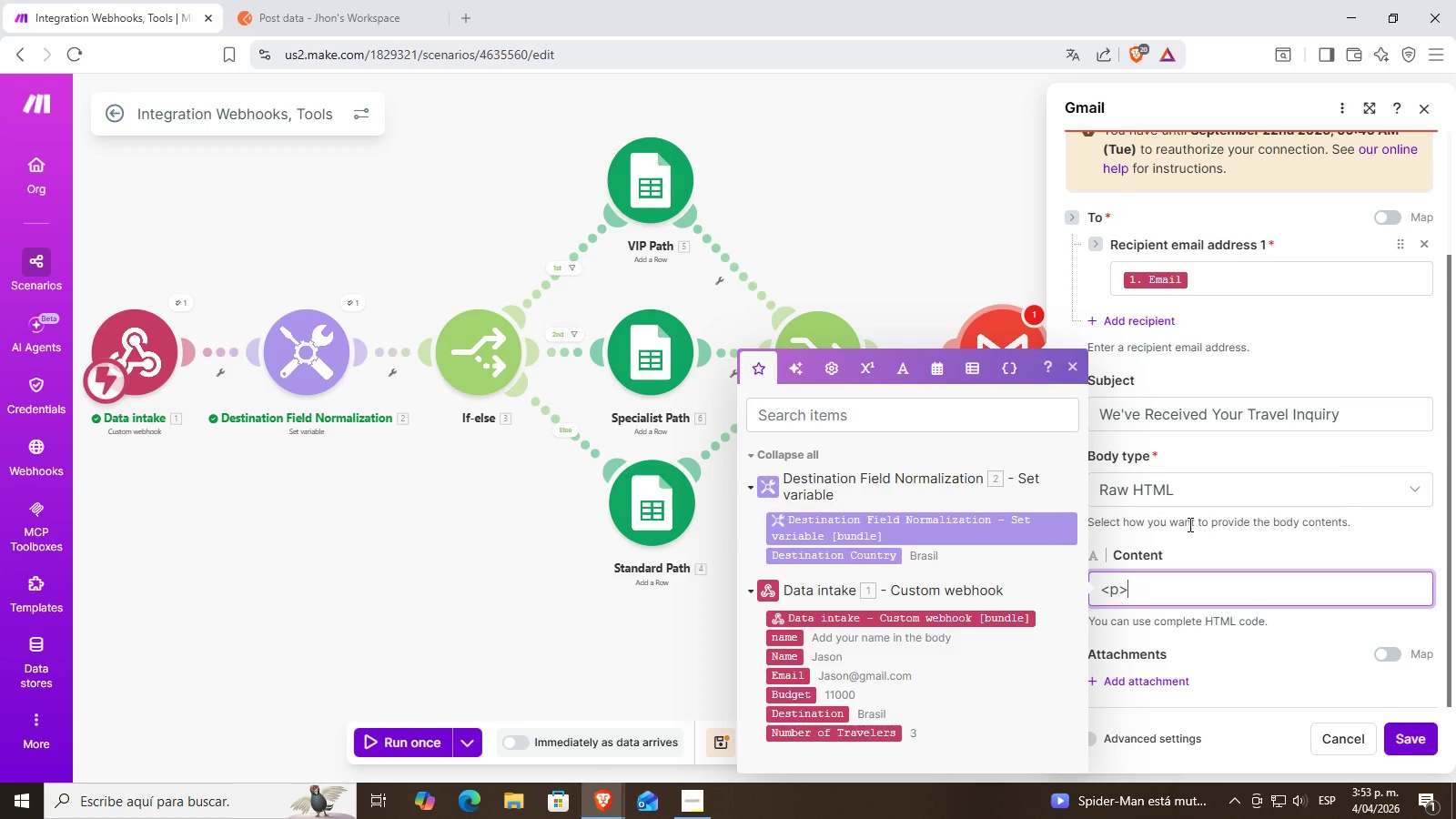 
key(ArrowRight)
 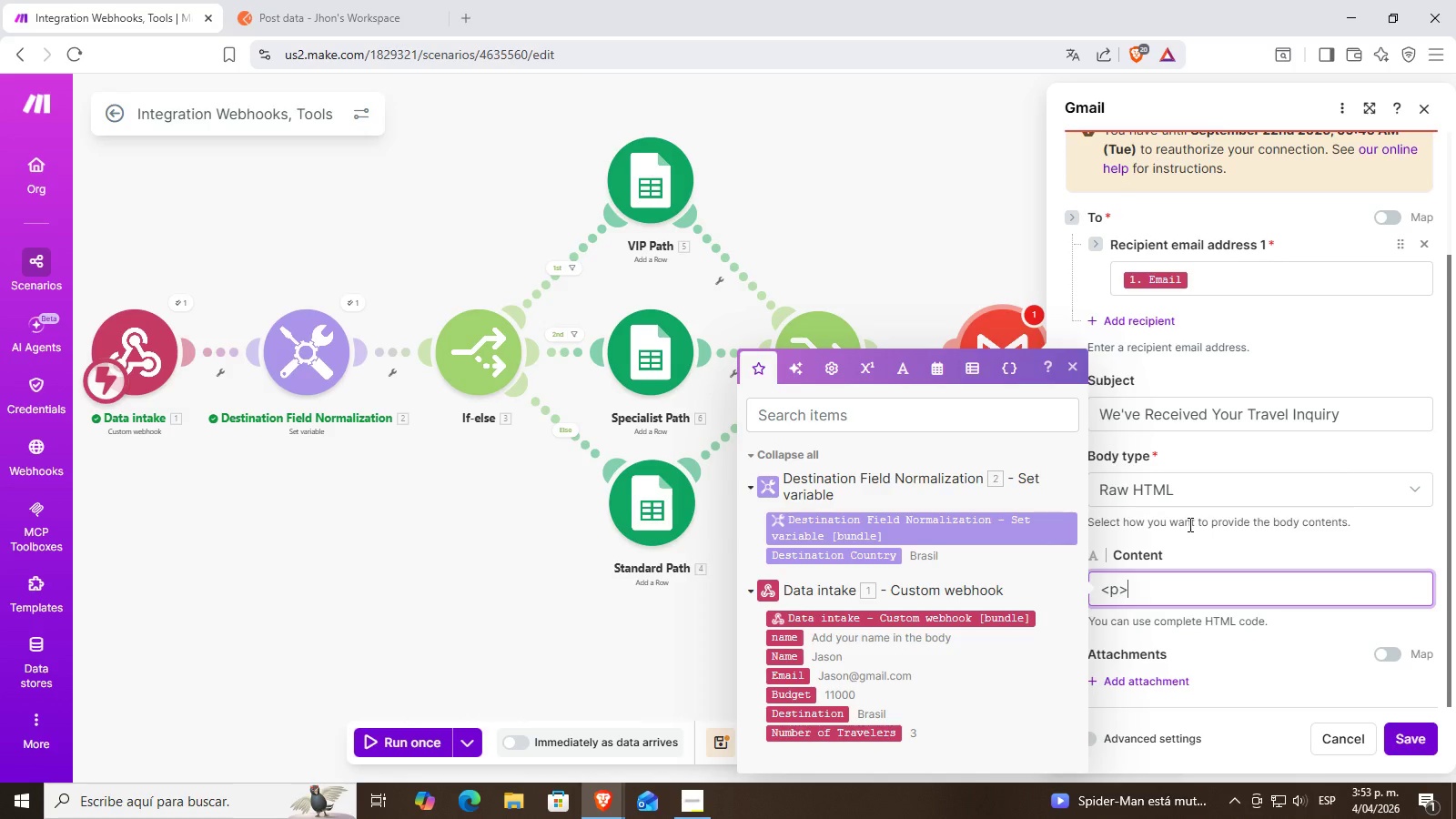 
type(Dear)
 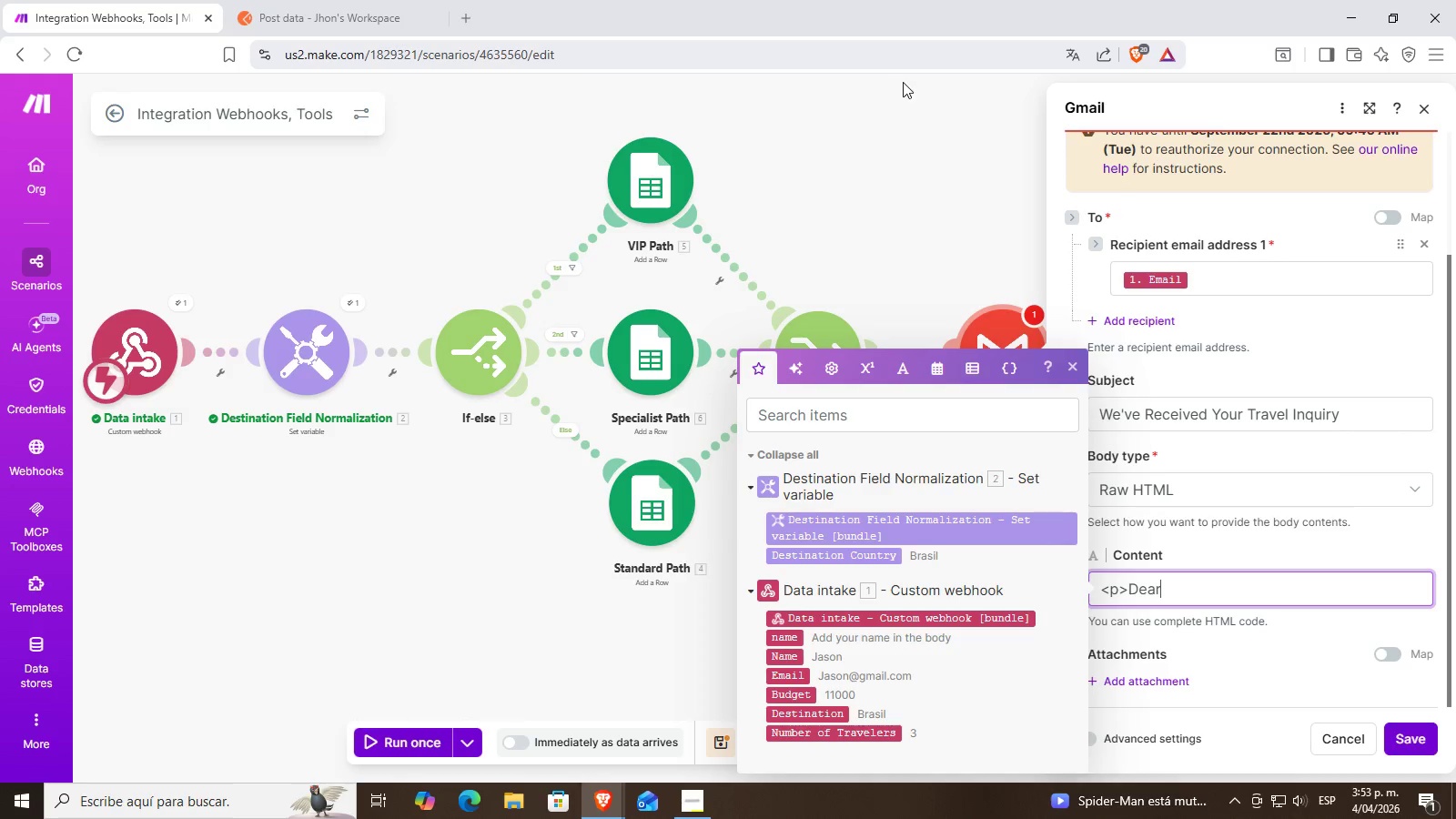 
key(Space)
 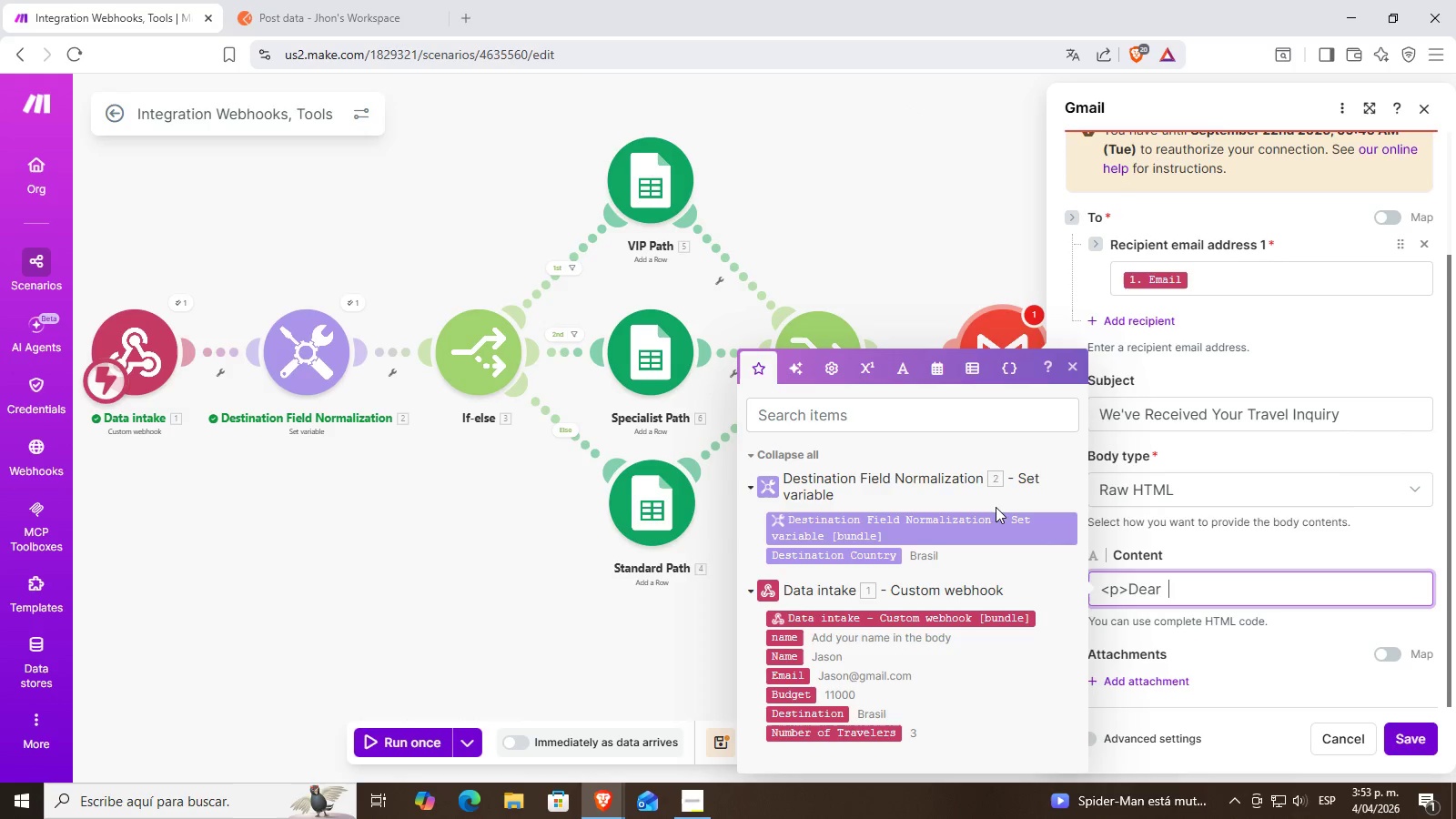 
key(Space)
 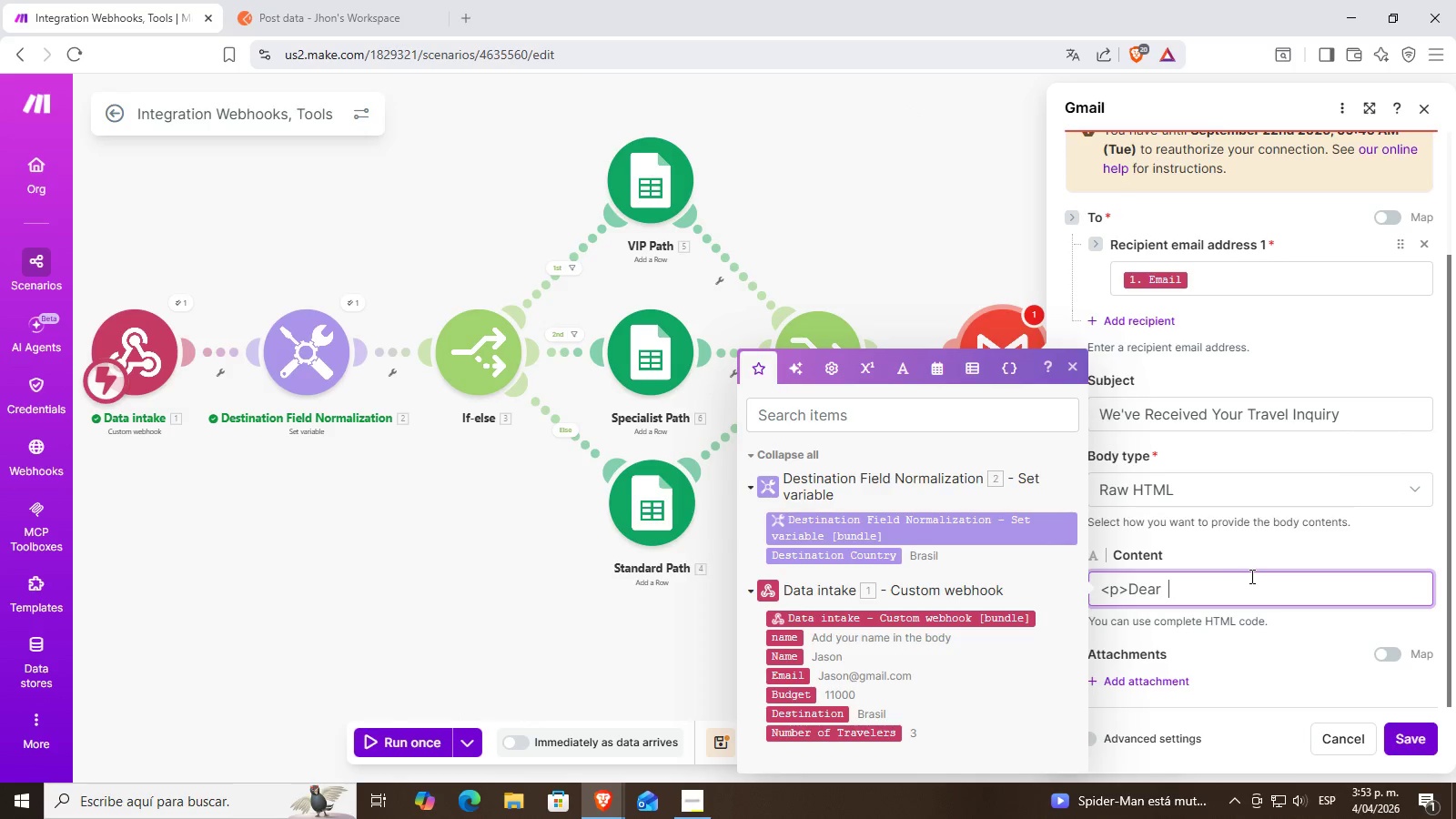 
key(Backspace)
 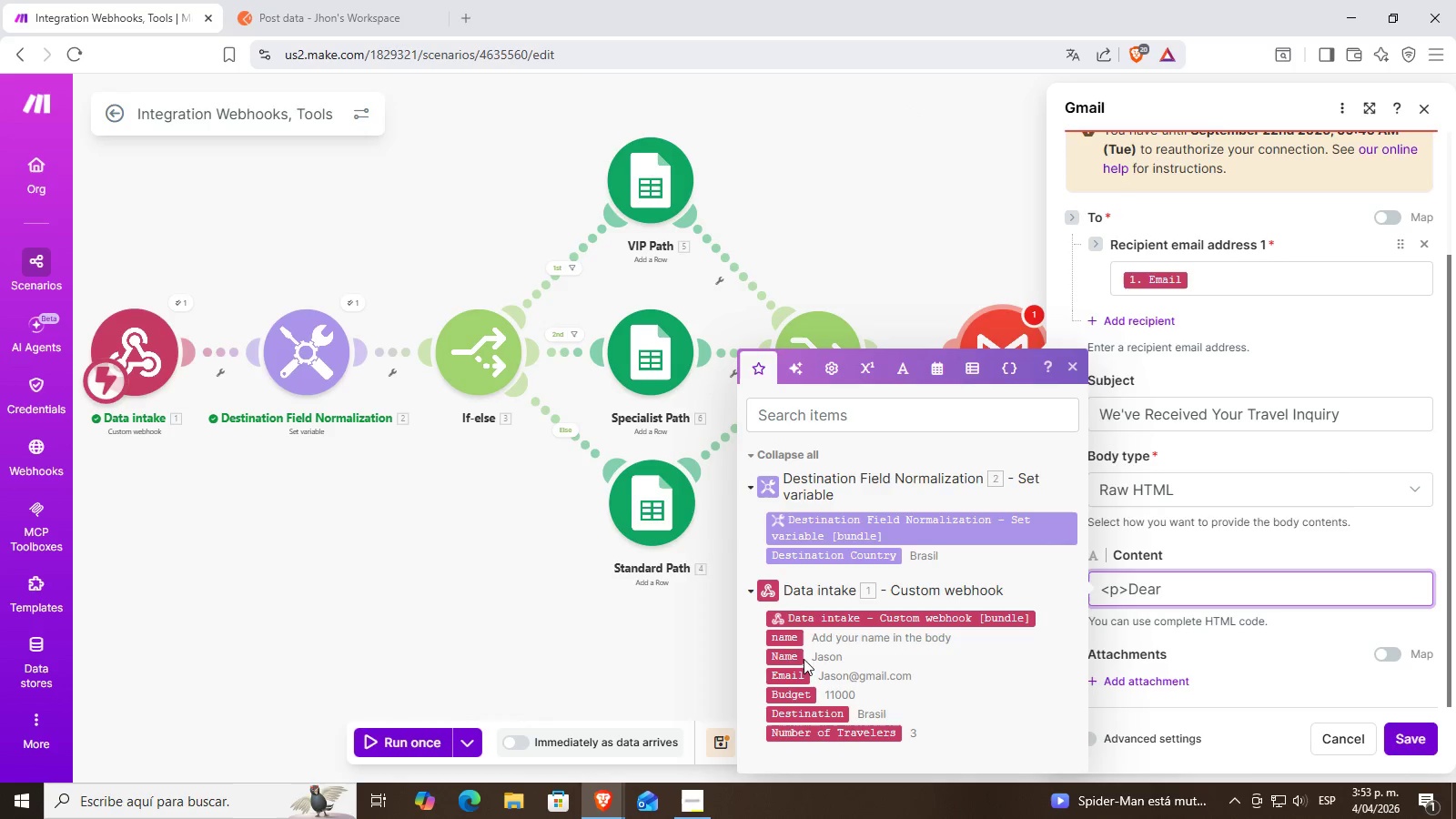 
left_click([792, 656])
 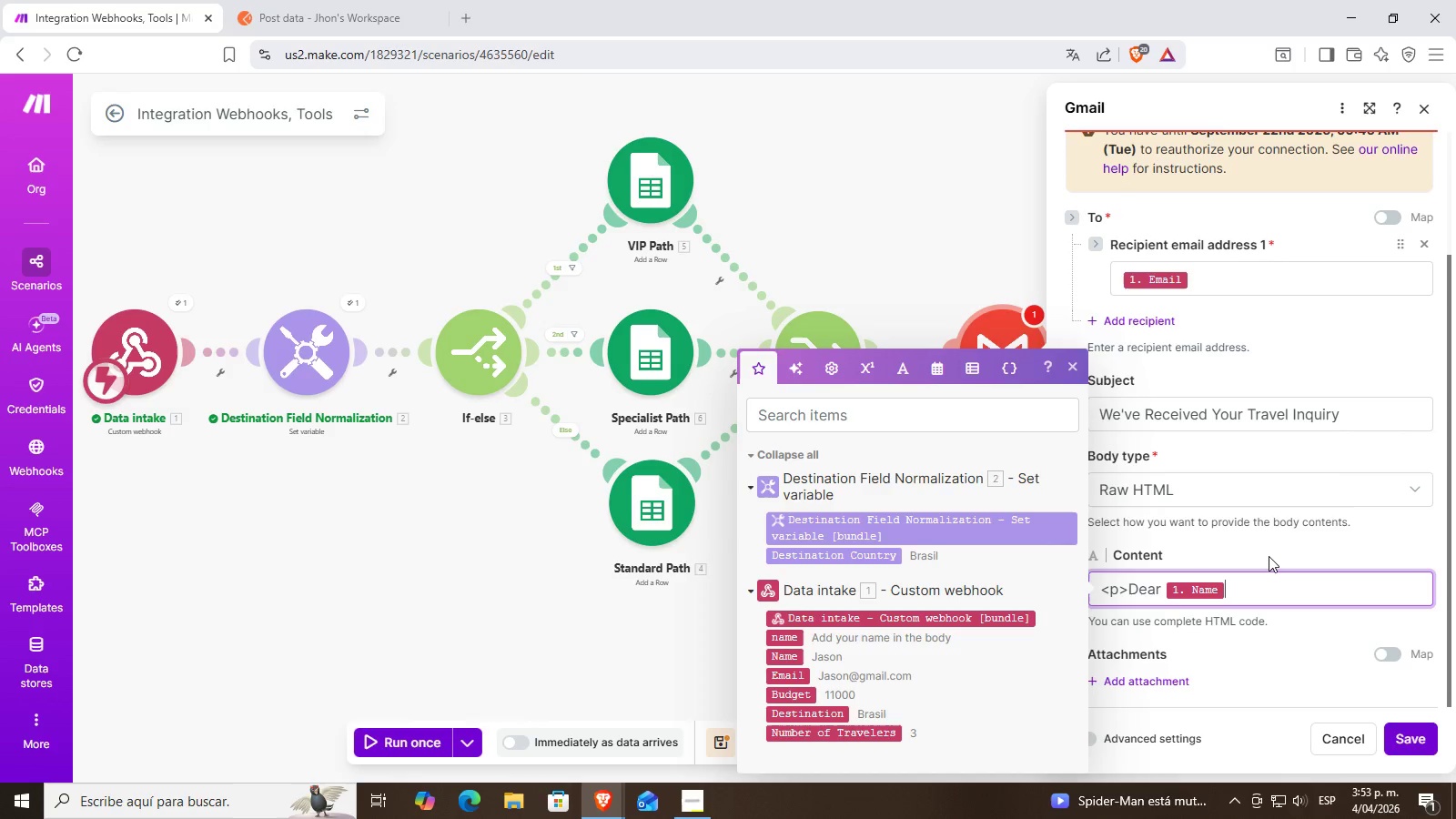 
key(Control+ControlLeft)
 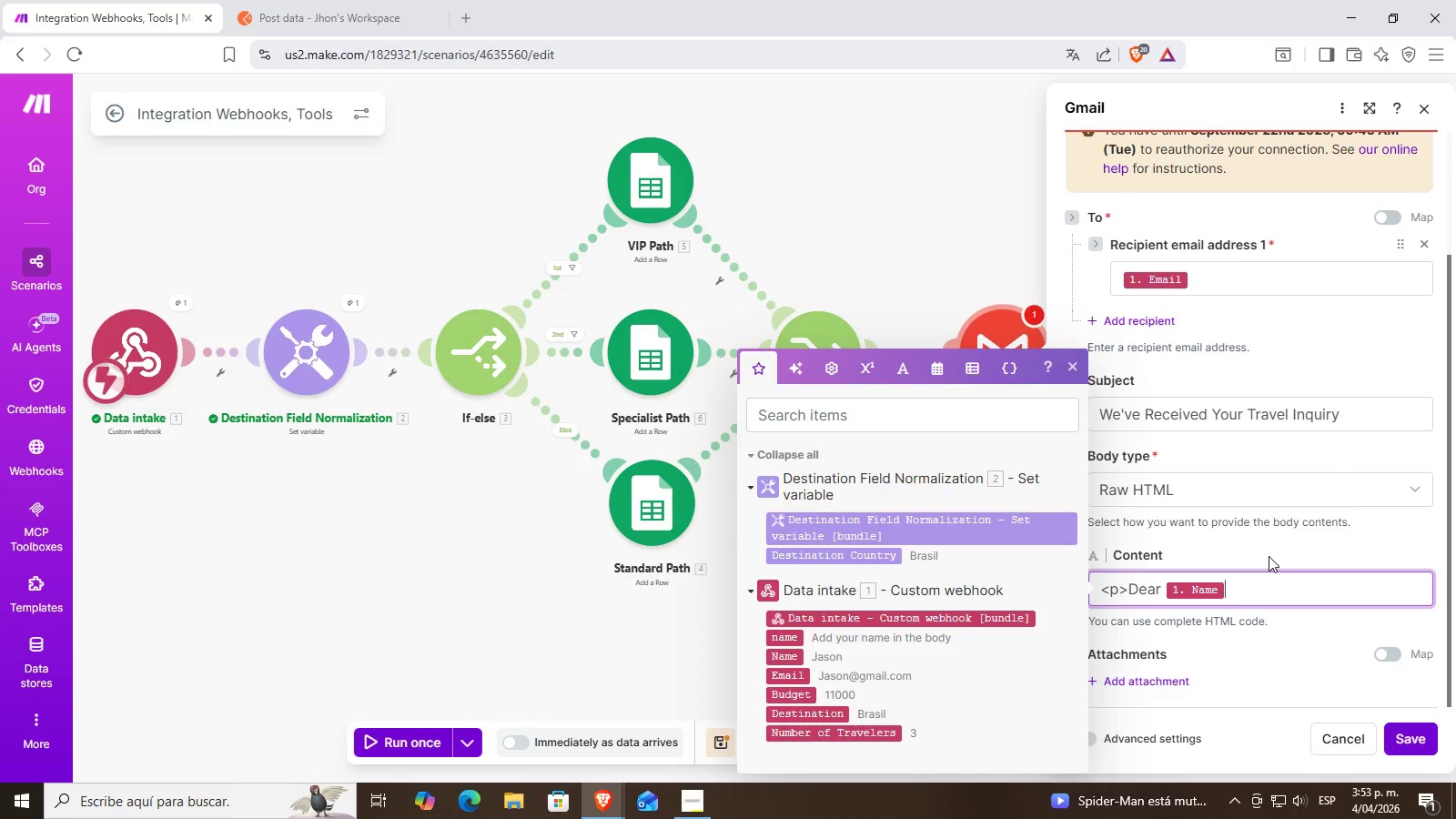 
key(Control+V)